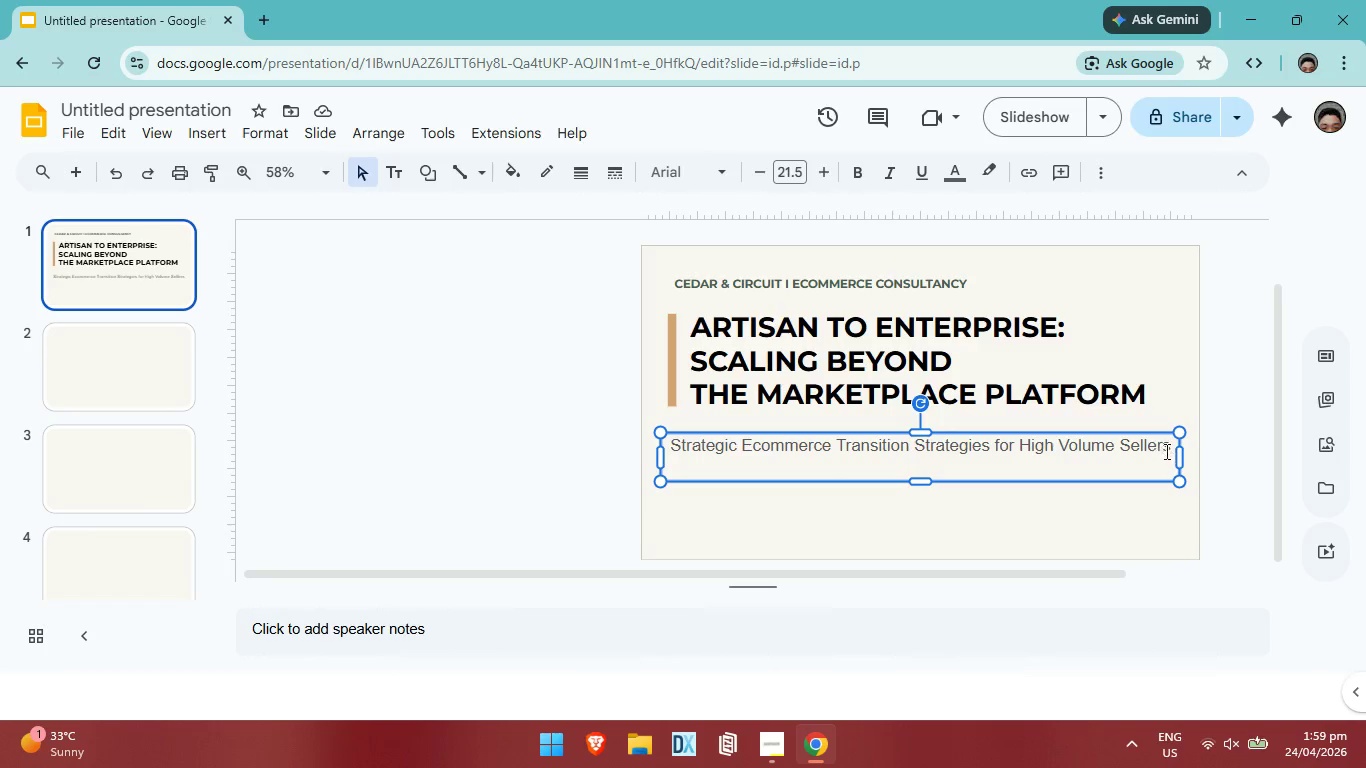 
left_click([1172, 449])
 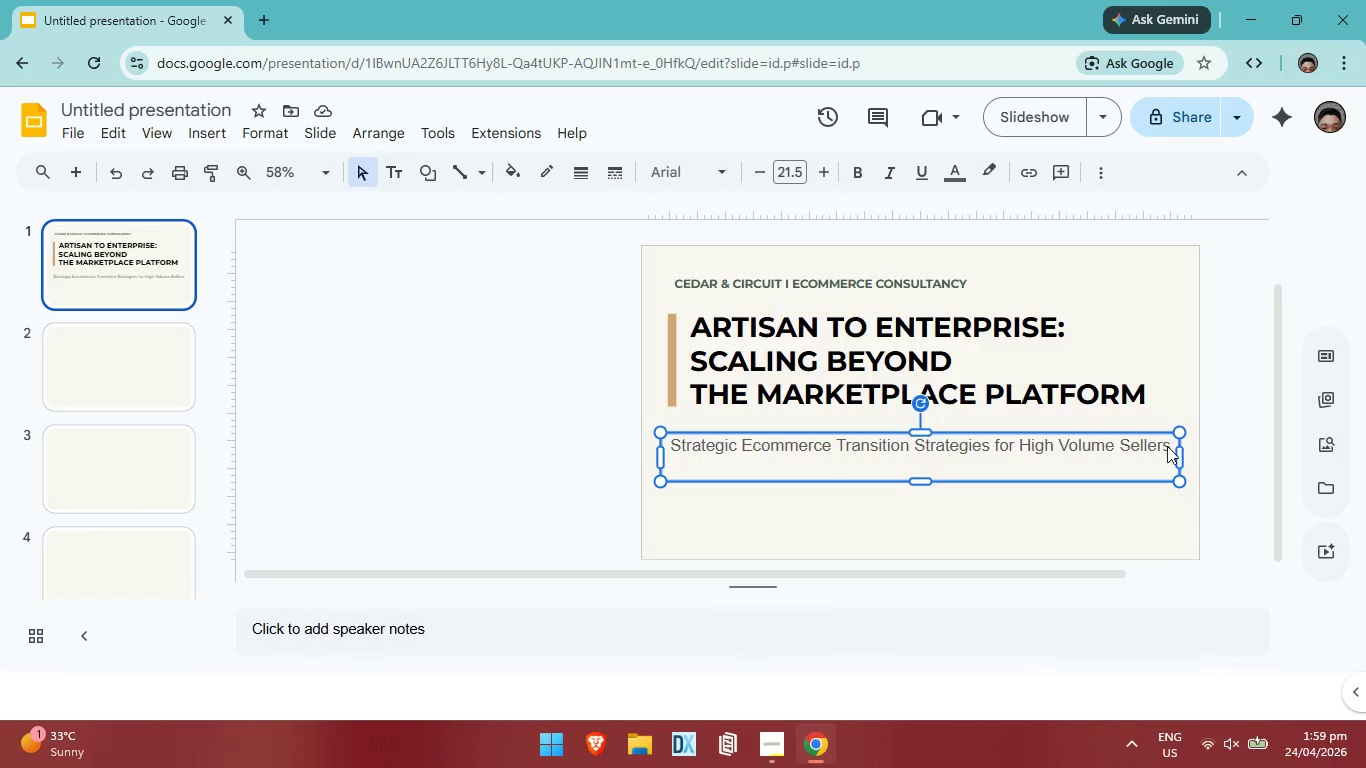 
left_click([1167, 446])
 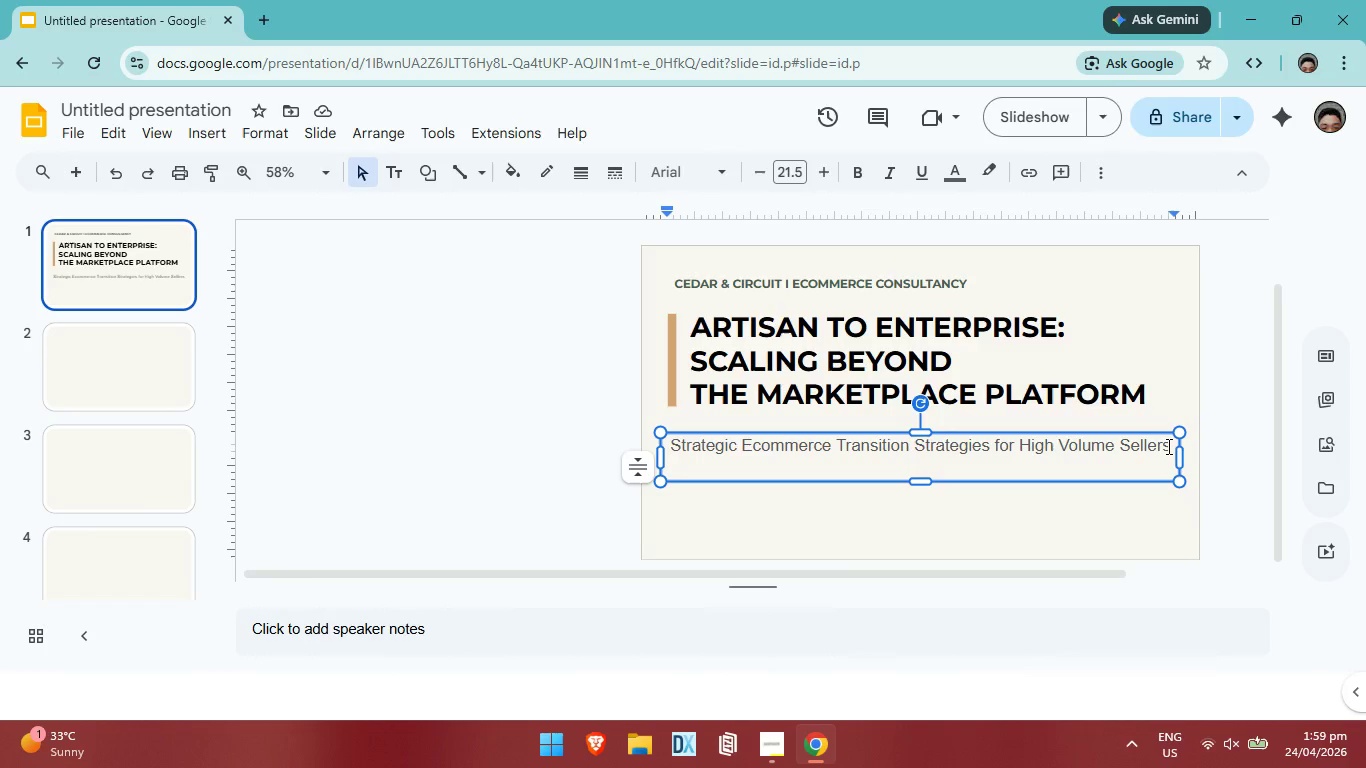 
left_click_drag(start_coordinate=[1167, 446], to_coordinate=[679, 451])
 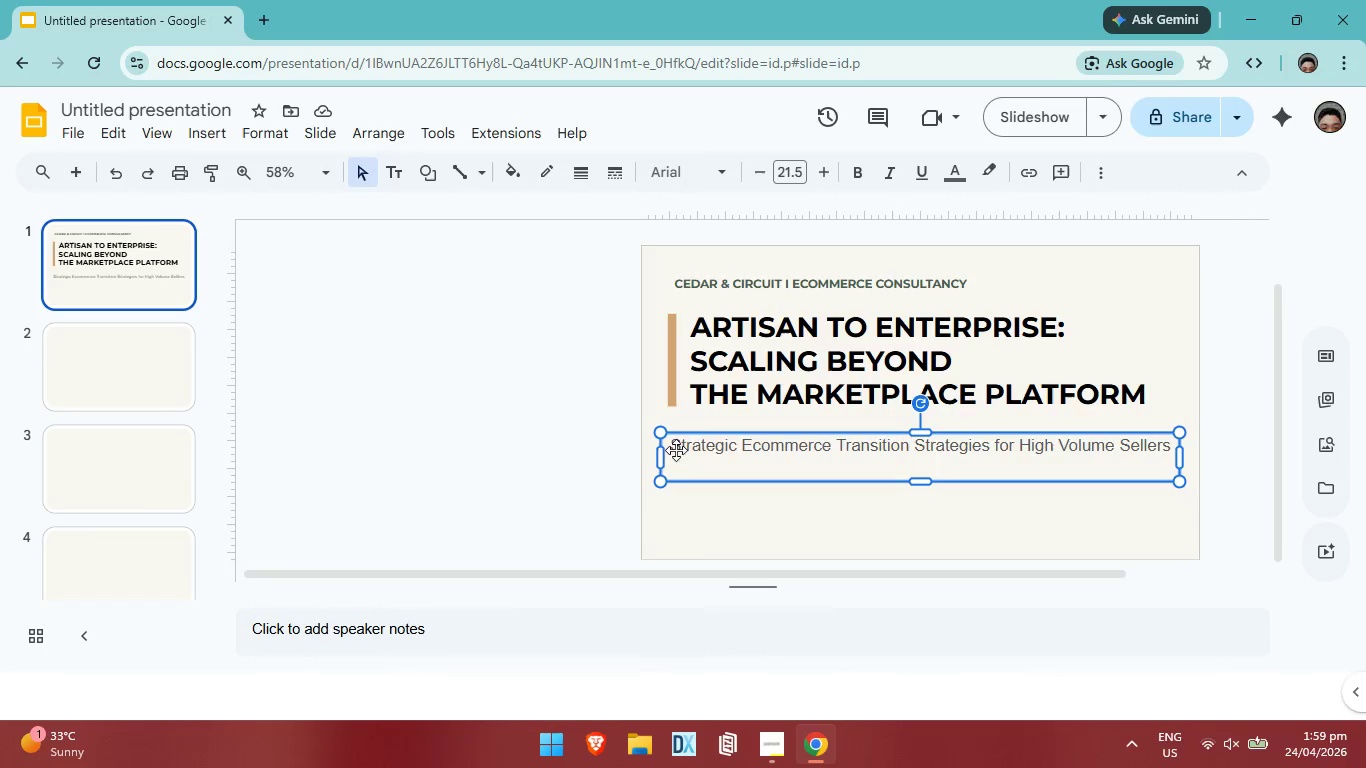 
left_click([674, 447])
 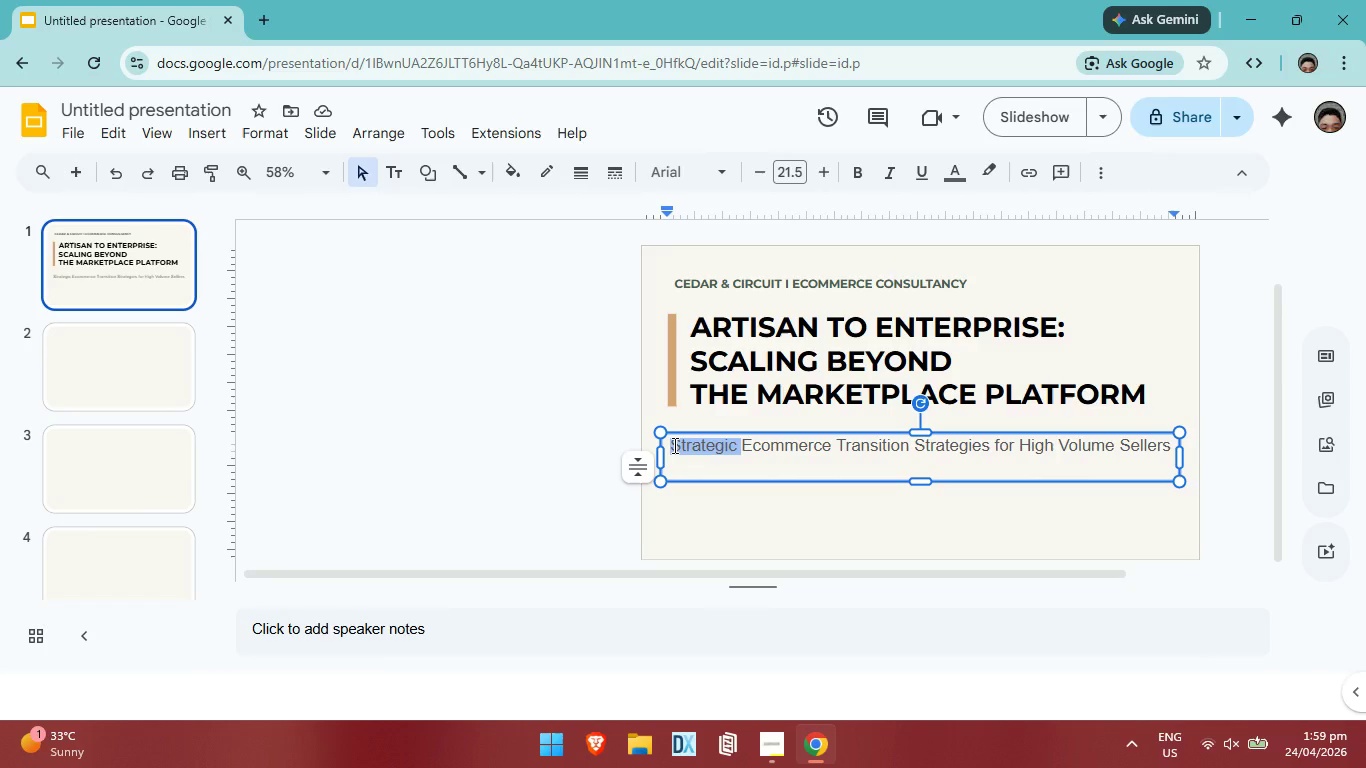 
left_click_drag(start_coordinate=[673, 445], to_coordinate=[1162, 440])
 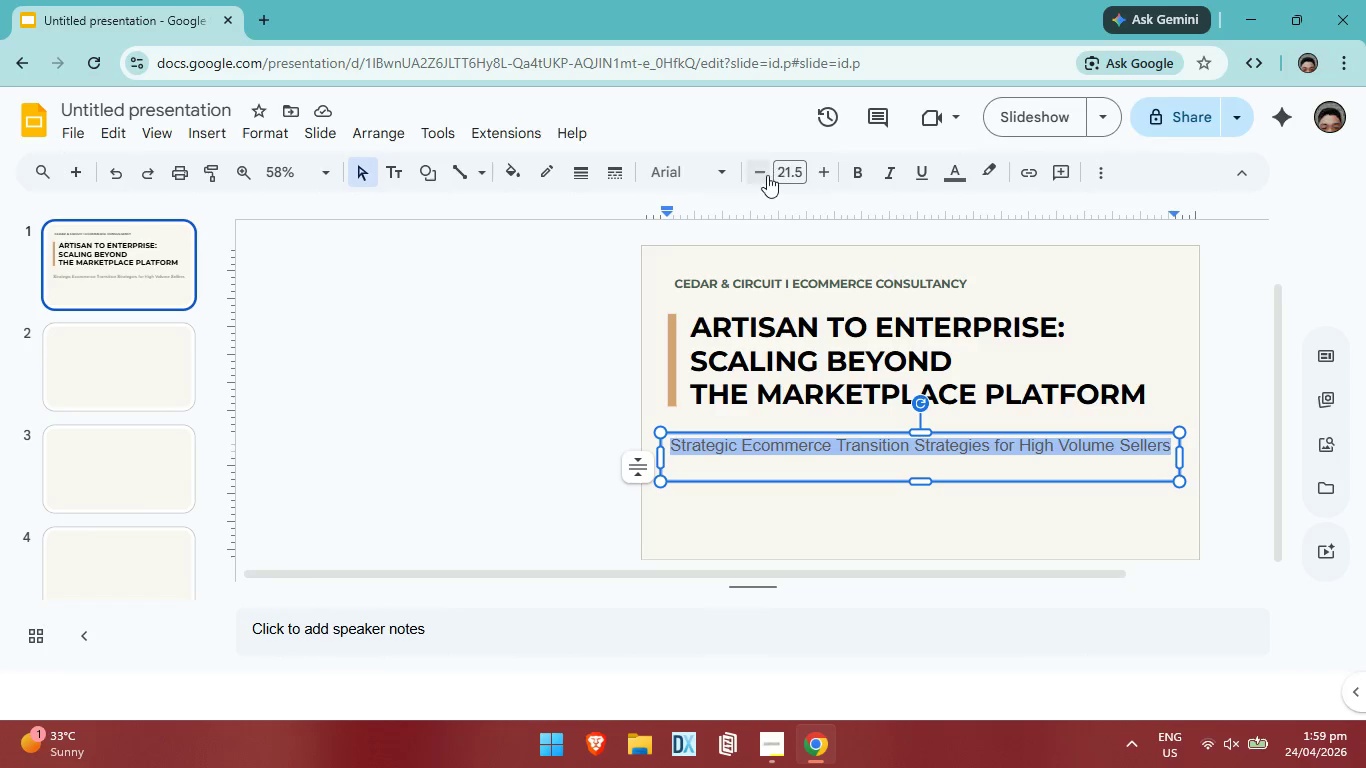 
left_click([767, 175])
 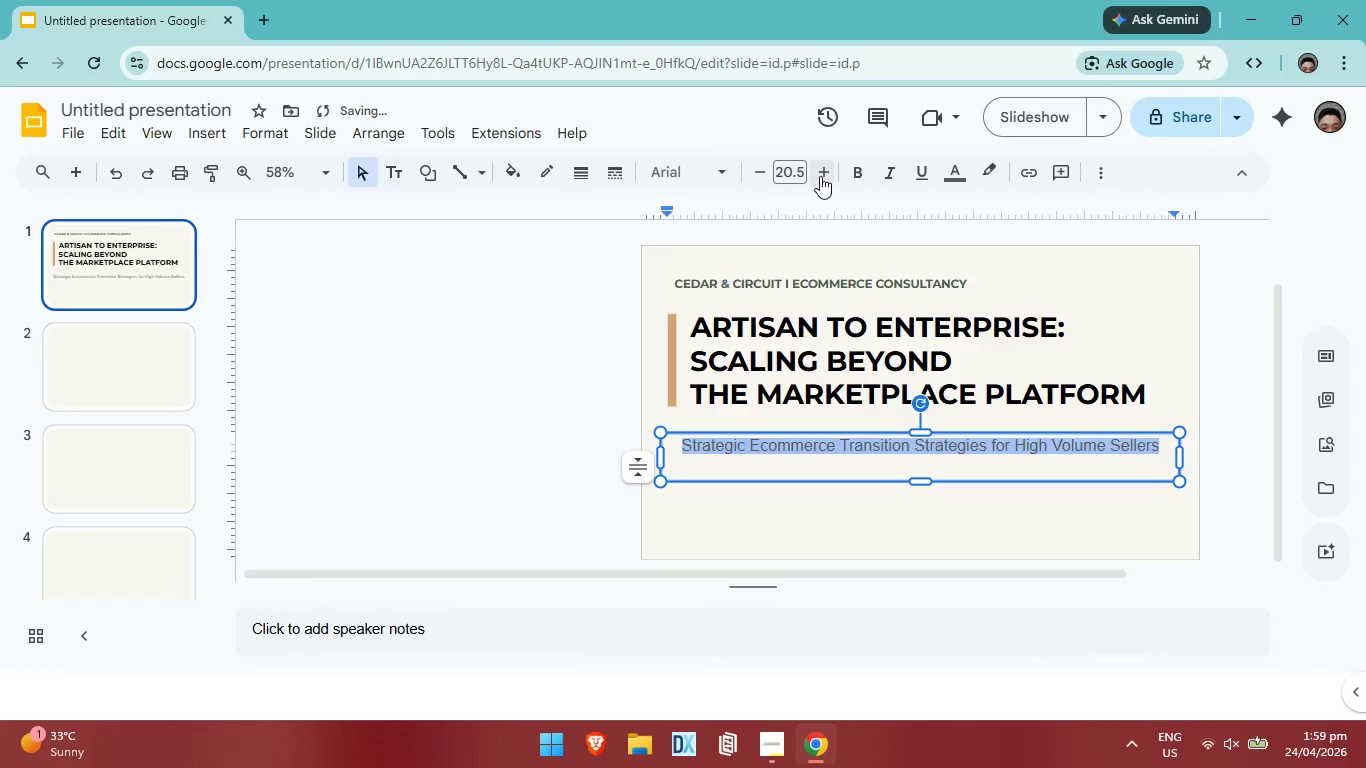 
left_click([818, 176])
 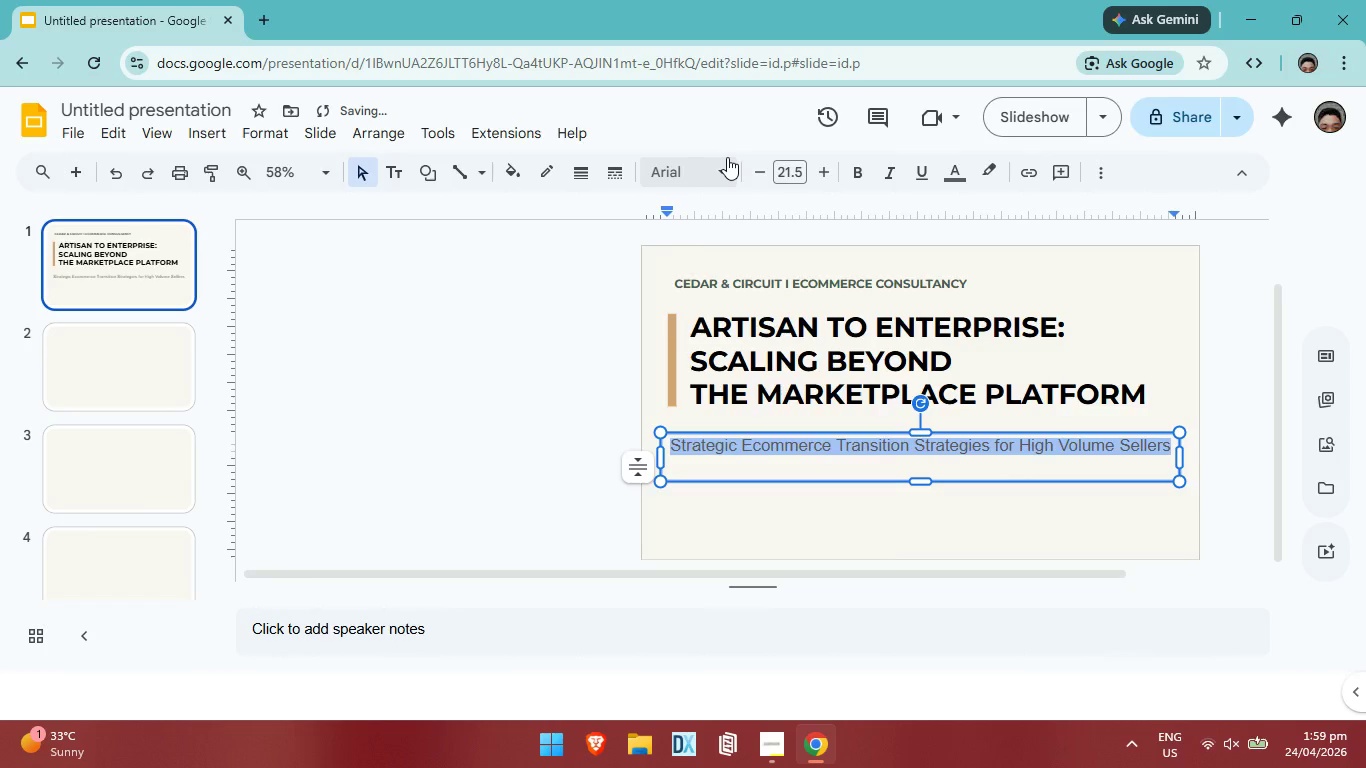 
left_click([727, 157])
 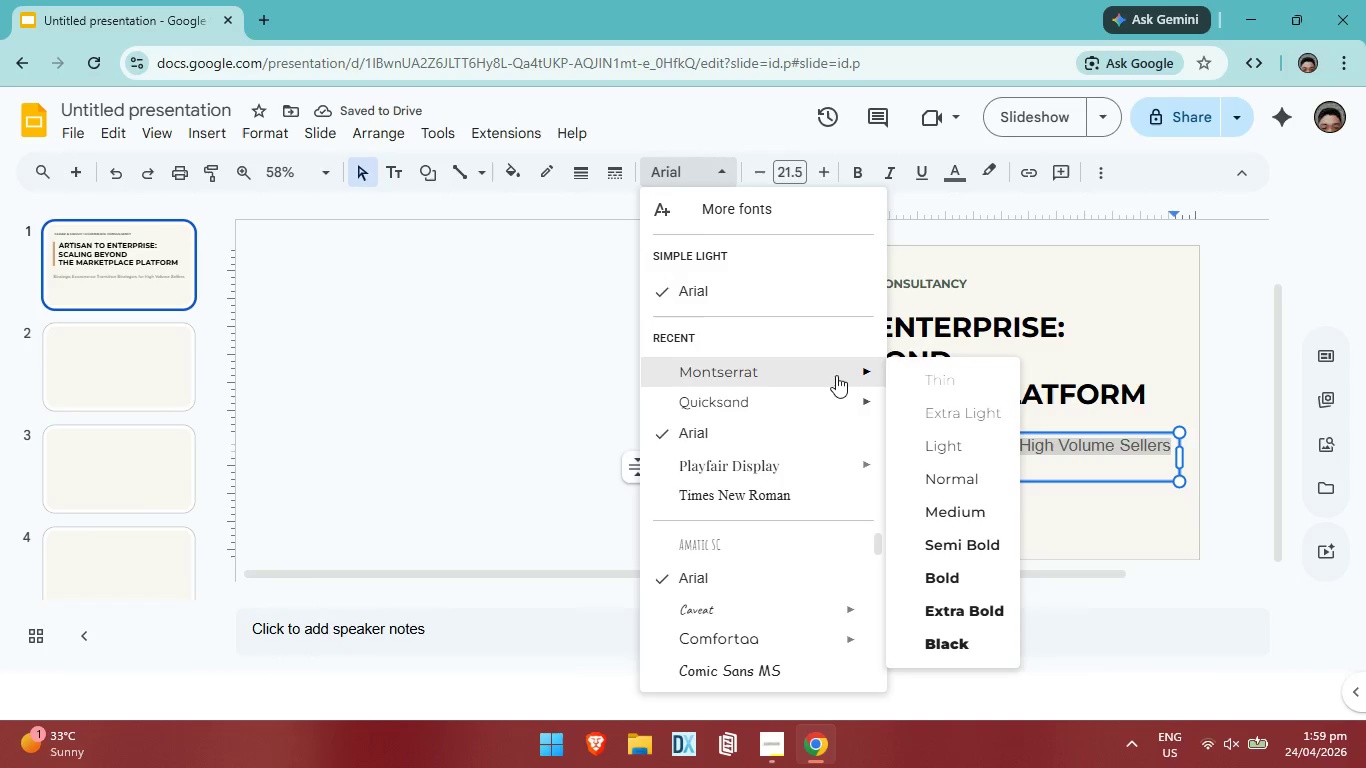 
left_click([944, 445])
 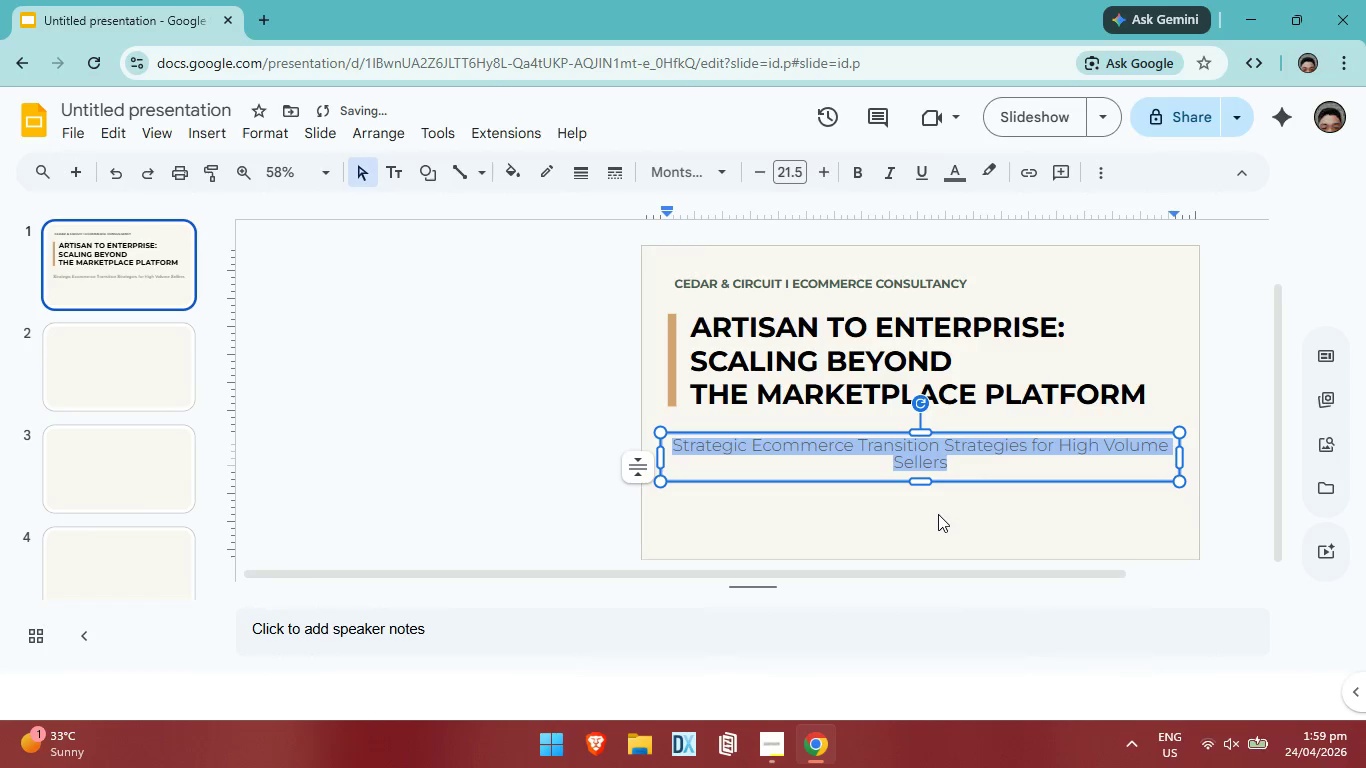 
left_click([938, 514])
 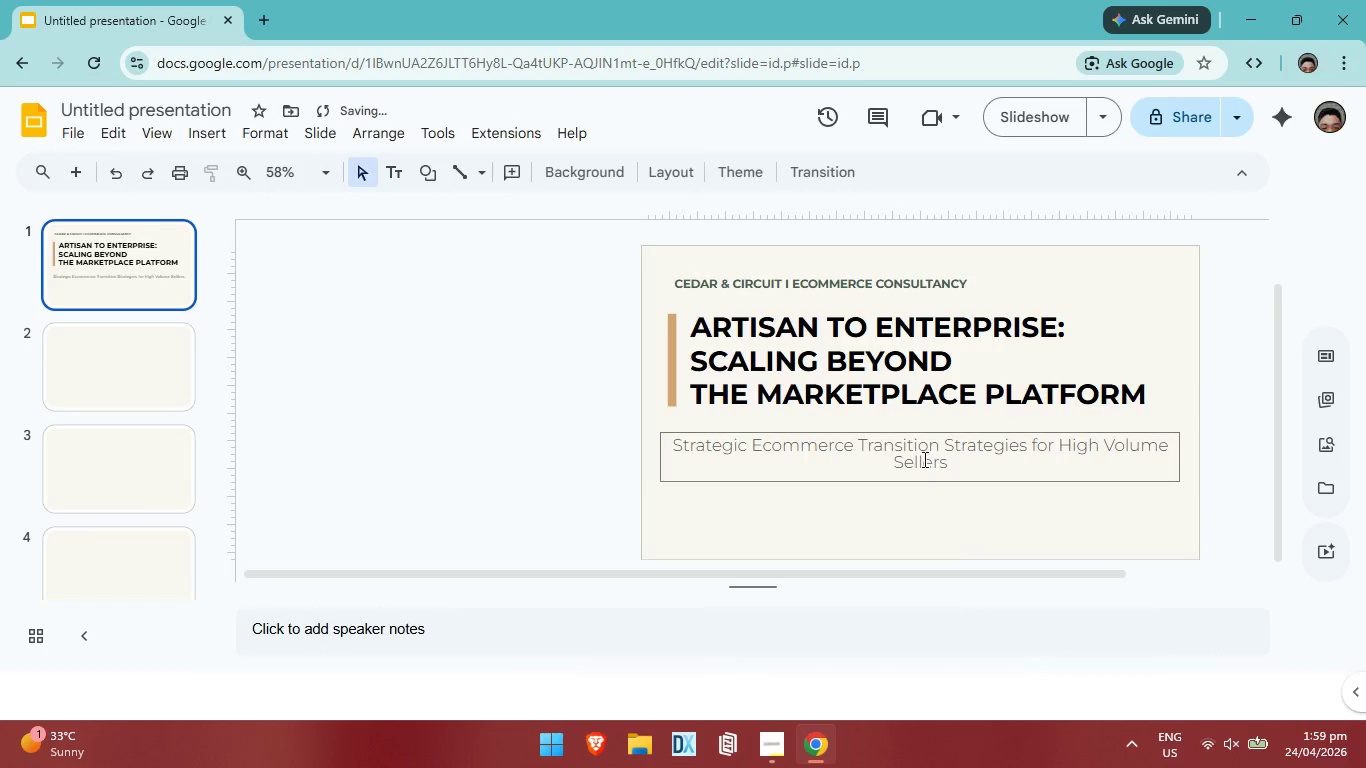 
left_click([922, 458])
 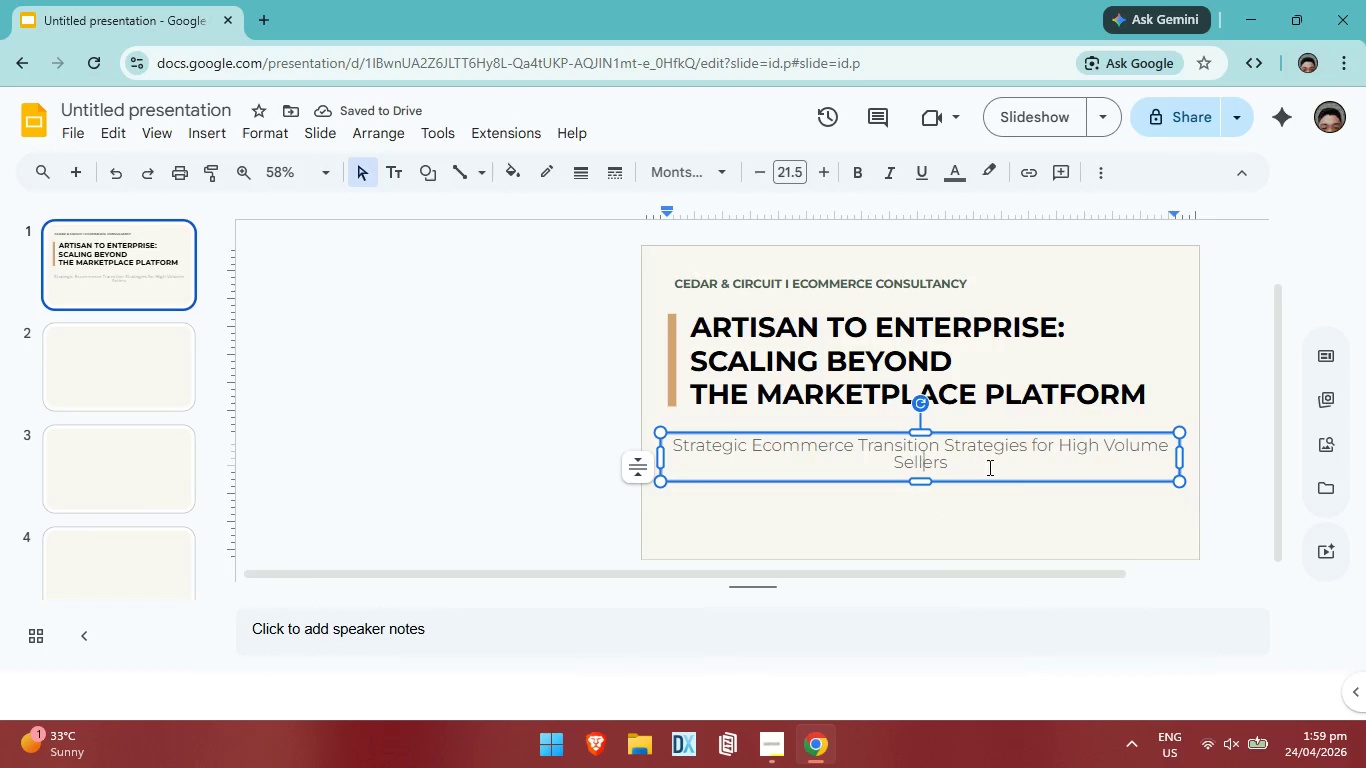 
key(Control+ControlLeft)
 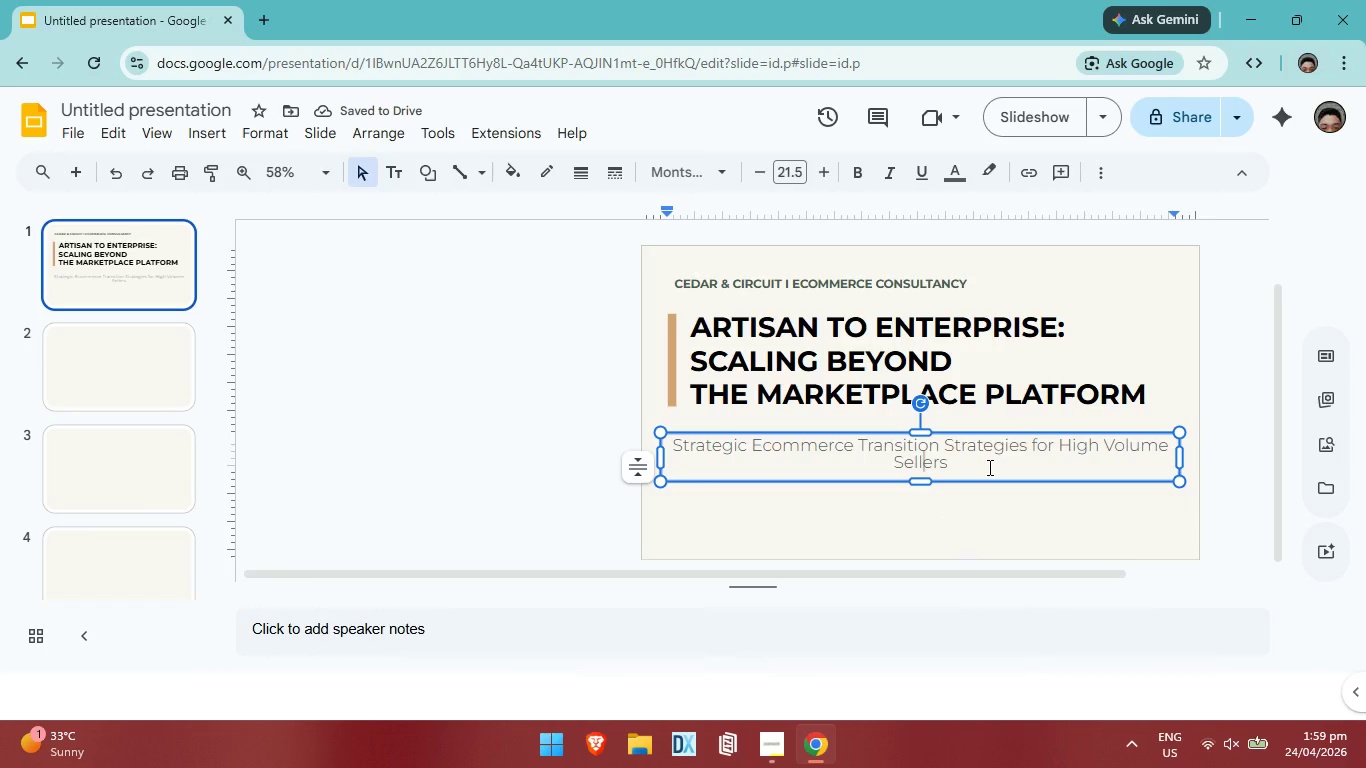 
key(Control+A)
 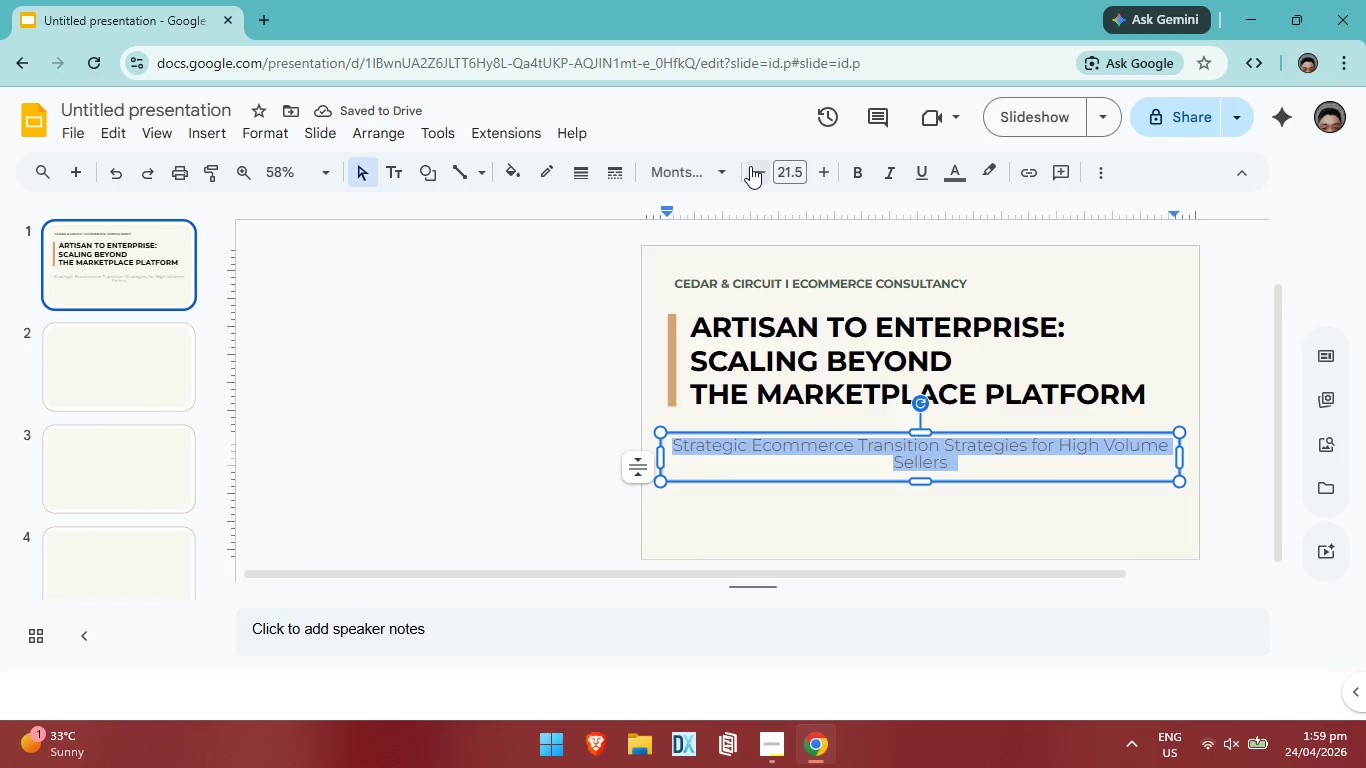 
left_click([750, 166])
 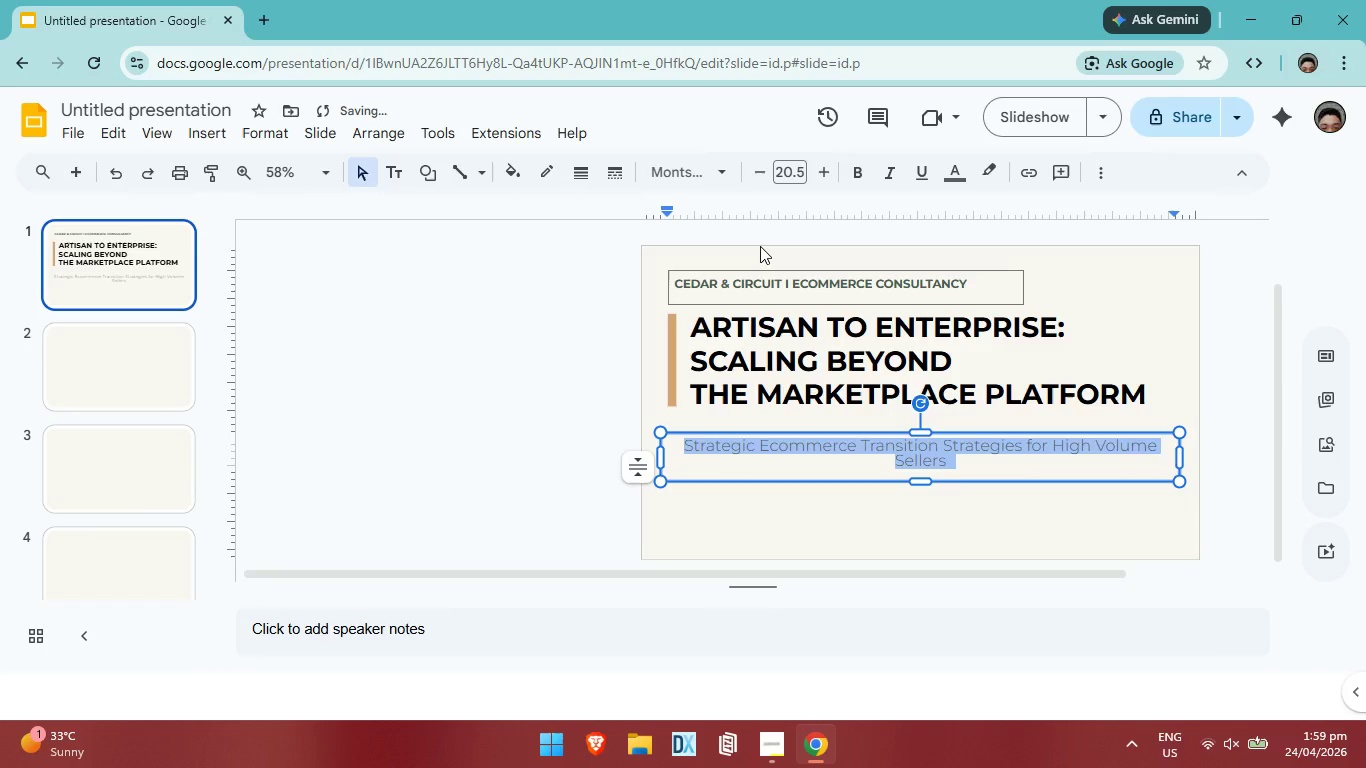 
left_click([761, 175])
 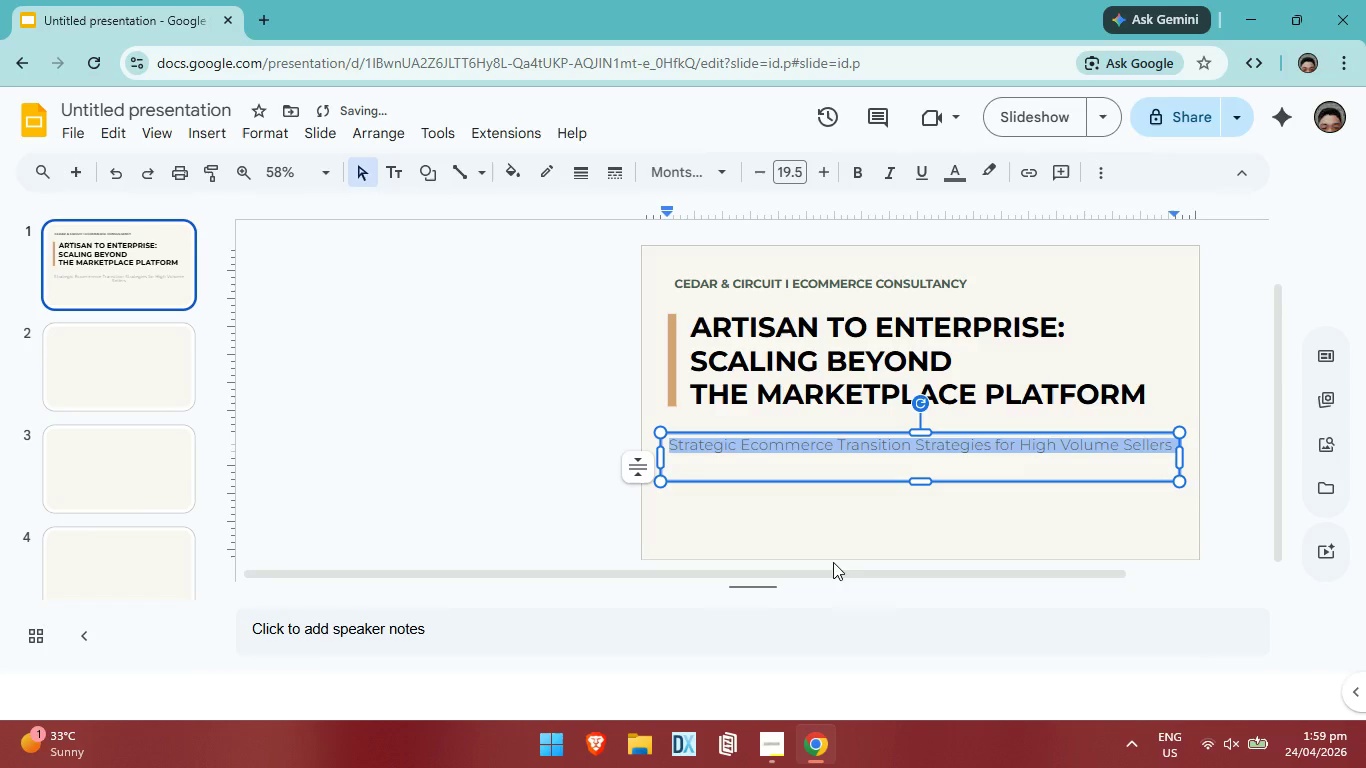 
left_click([856, 546])
 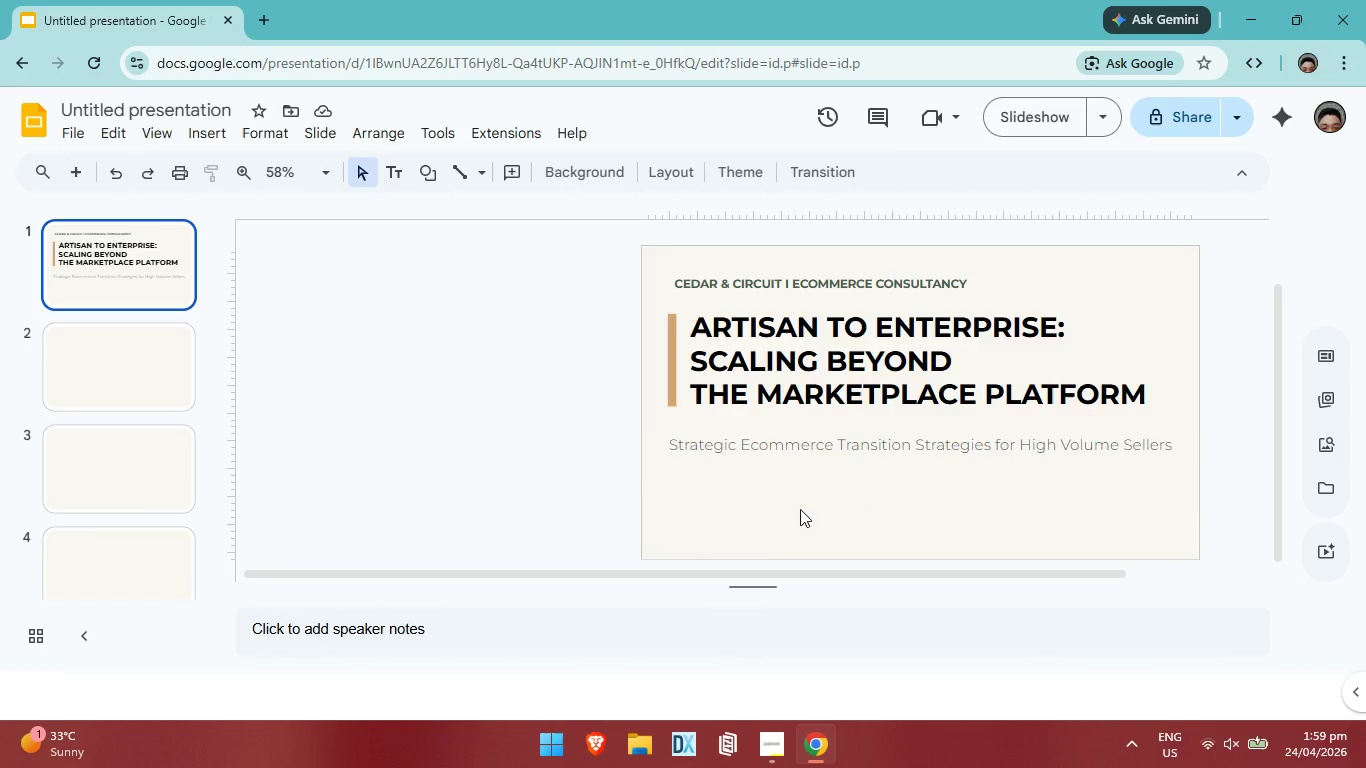 
wait(6.86)
 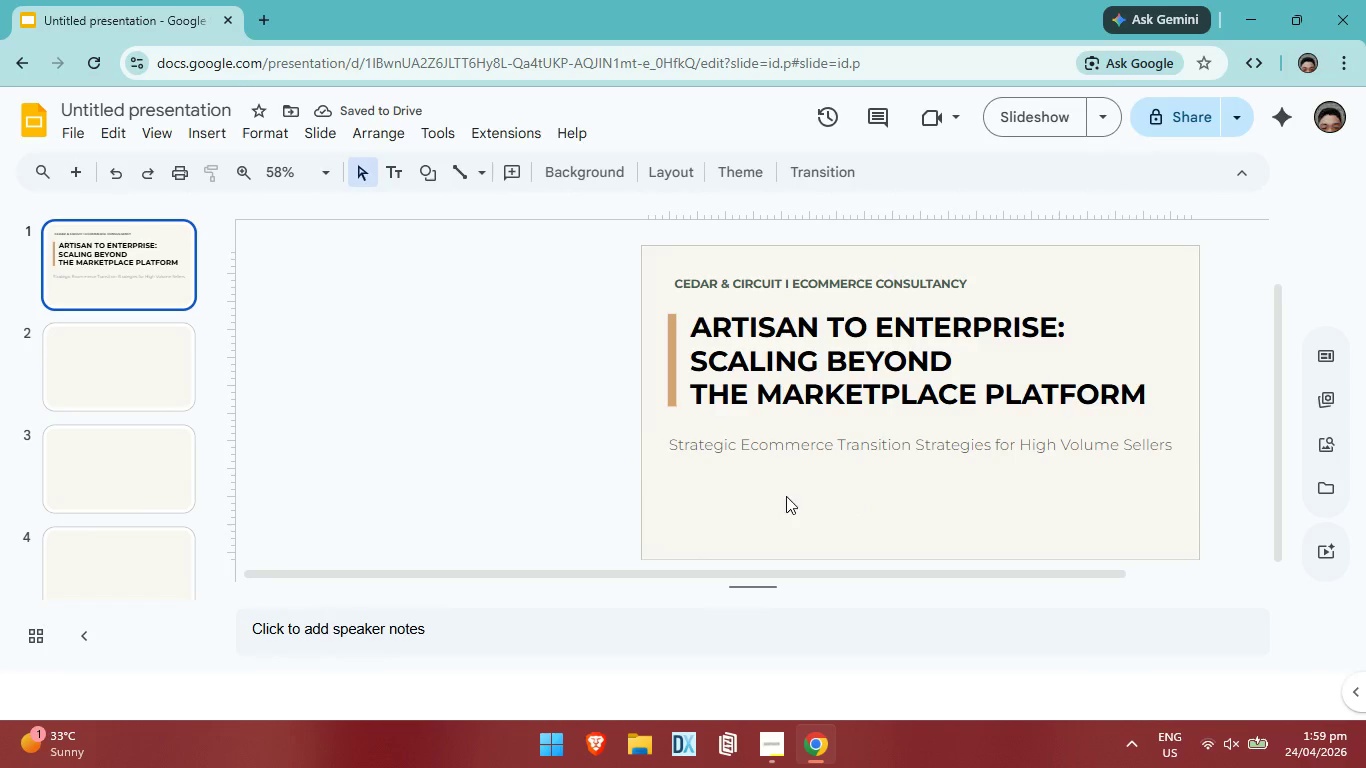 
left_click([830, 450])
 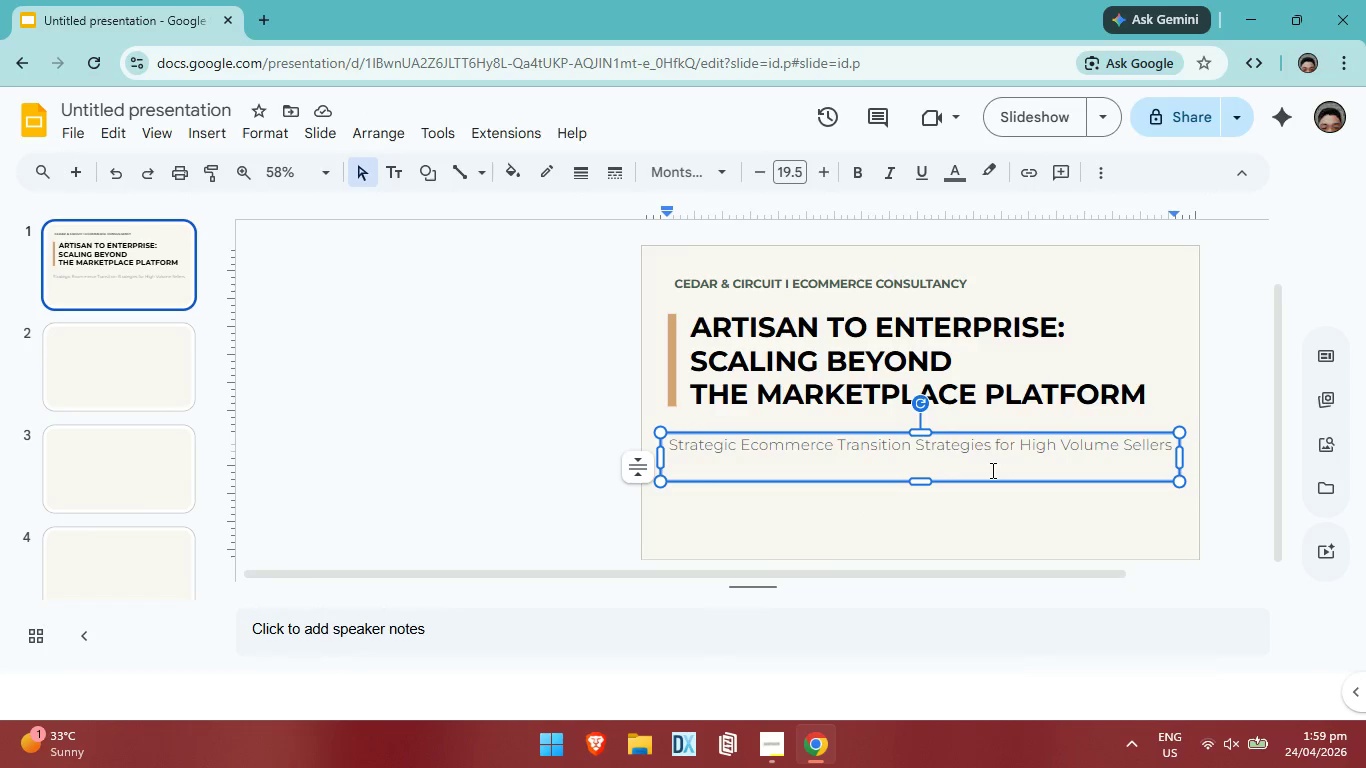 
key(Control+ControlLeft)
 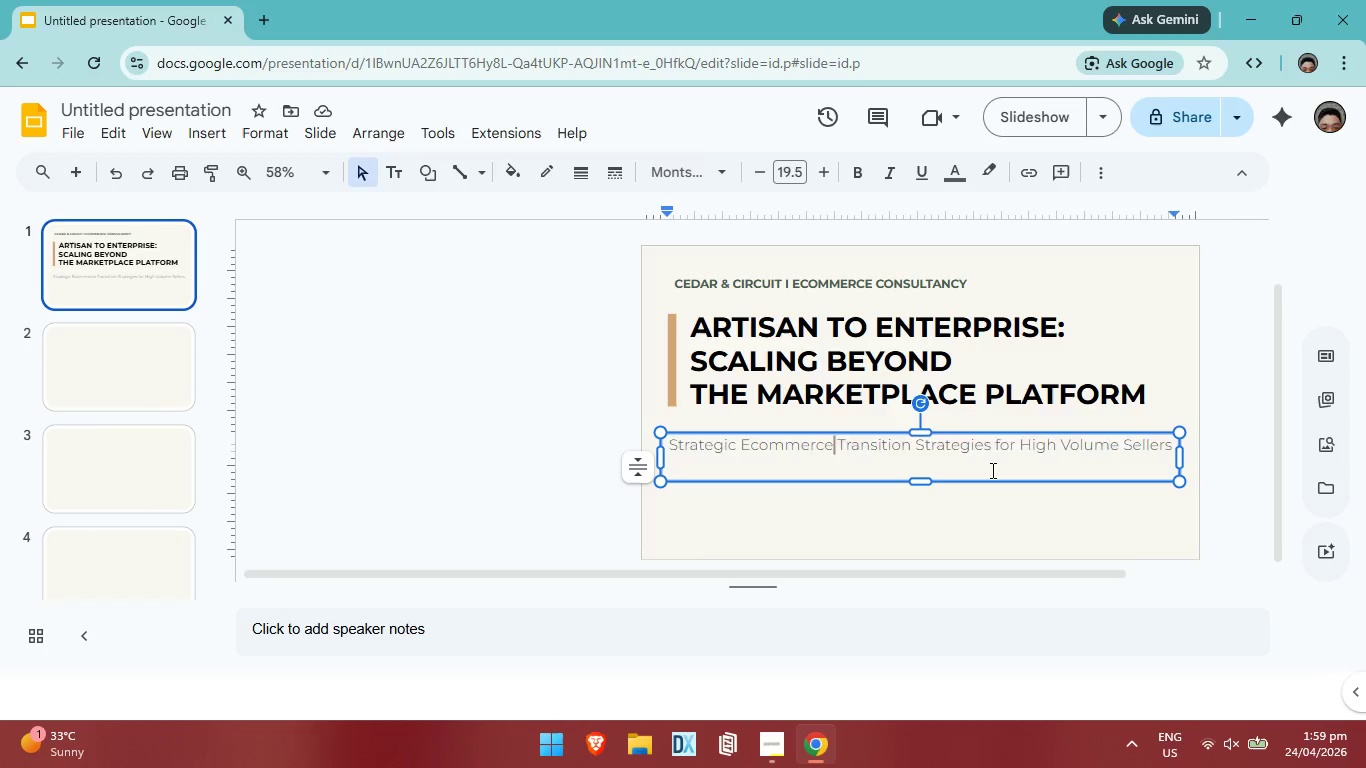 
key(Control+A)
 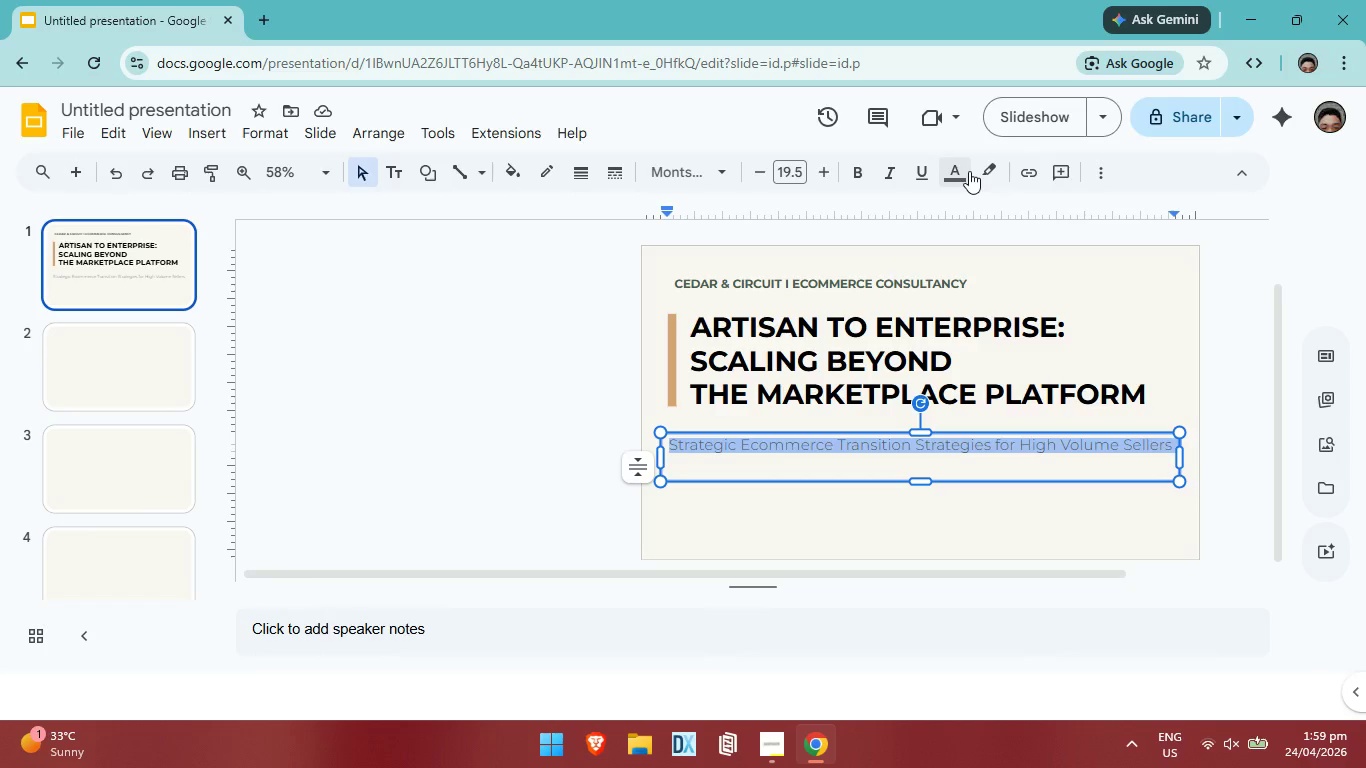 
left_click([964, 171])
 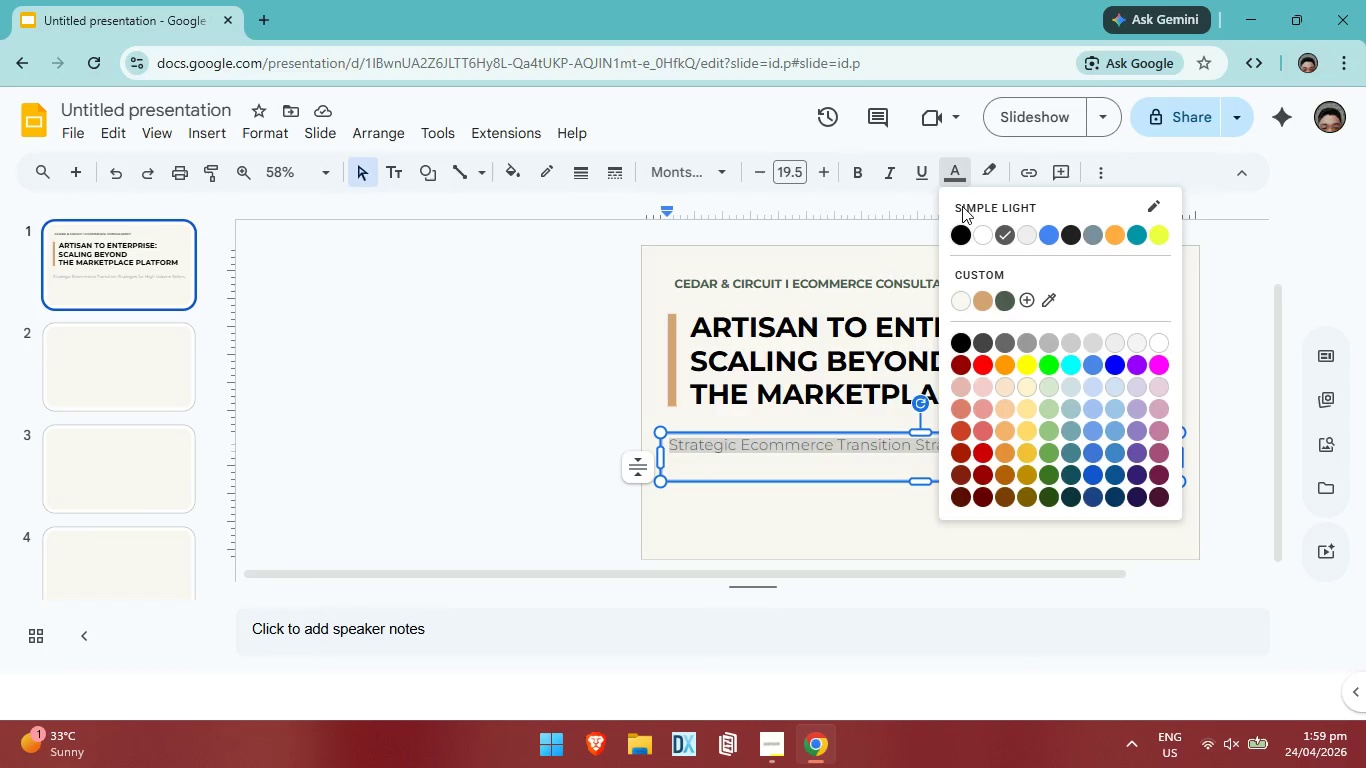 
left_click([1034, 294])
 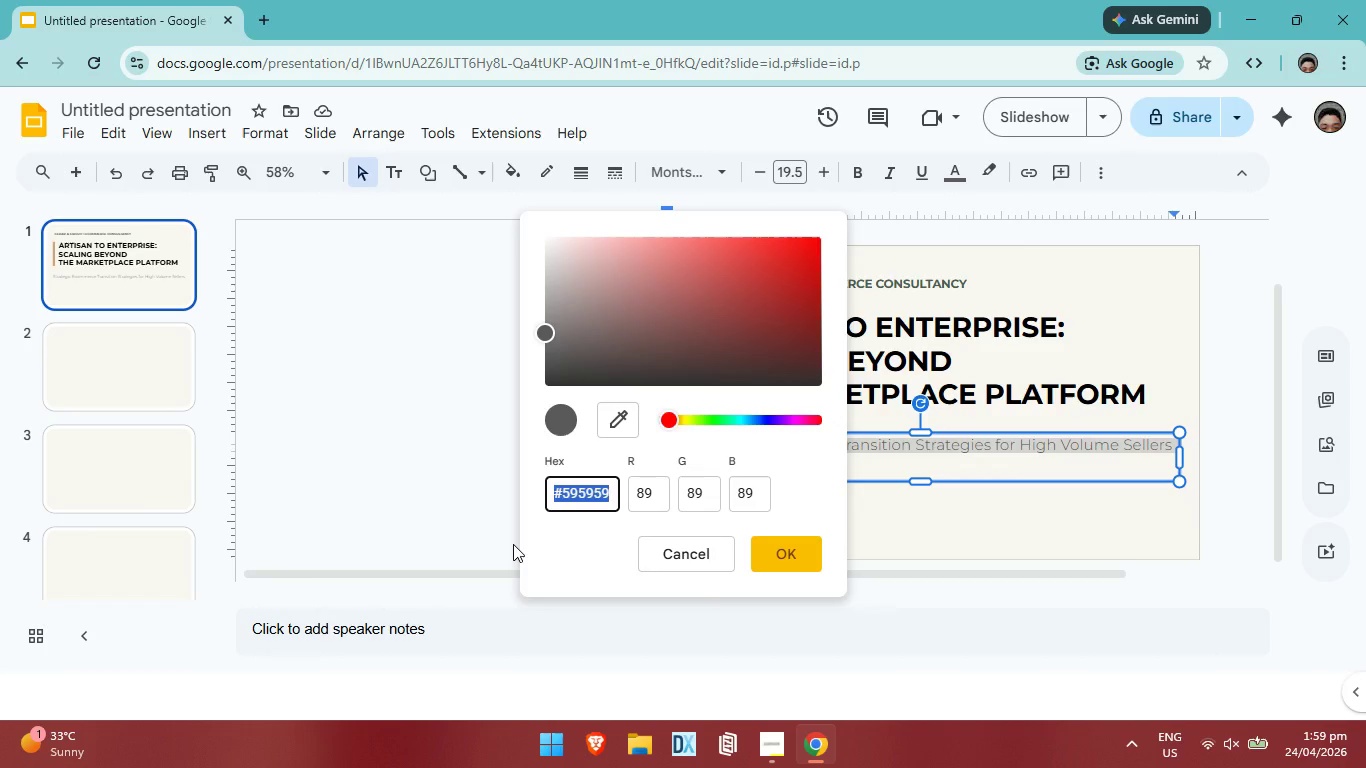 
key(Backspace)
type(2C3E50)
 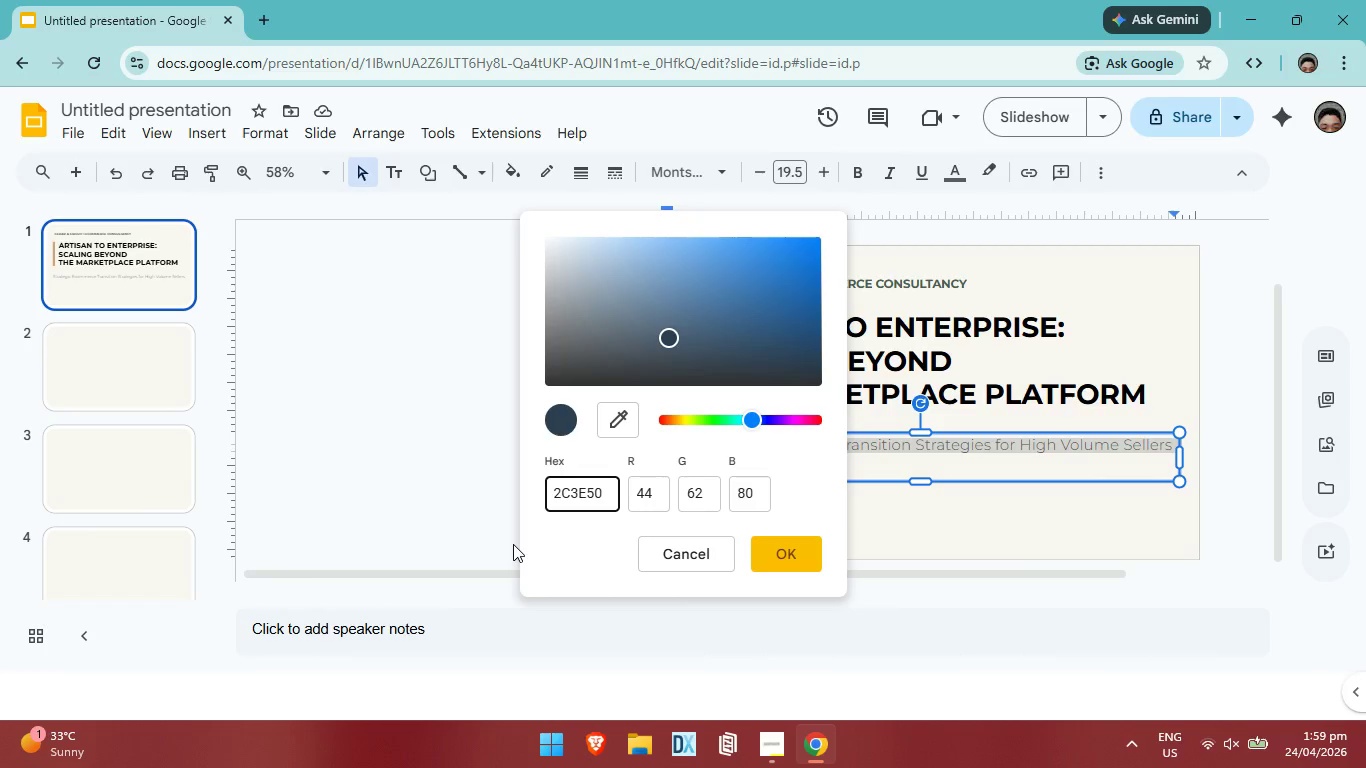 
key(Enter)
 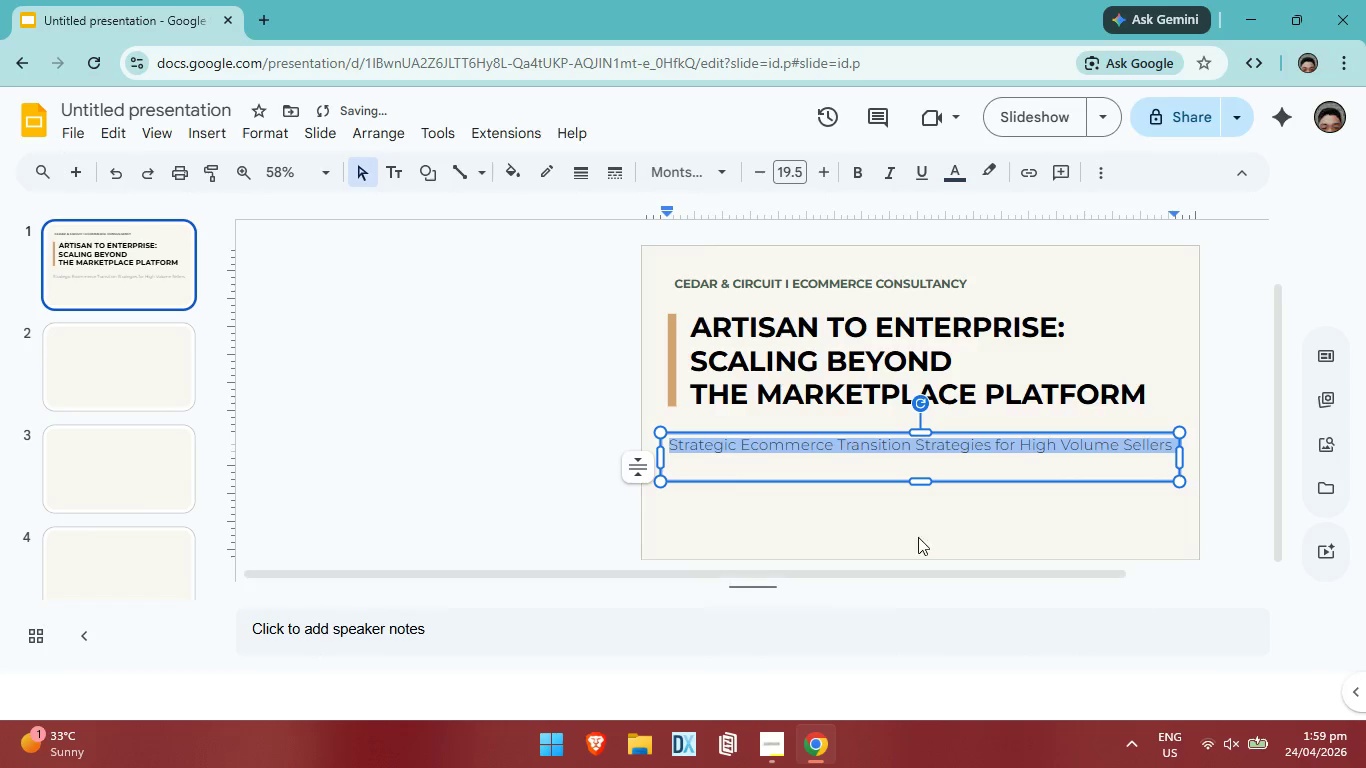 
left_click([920, 516])
 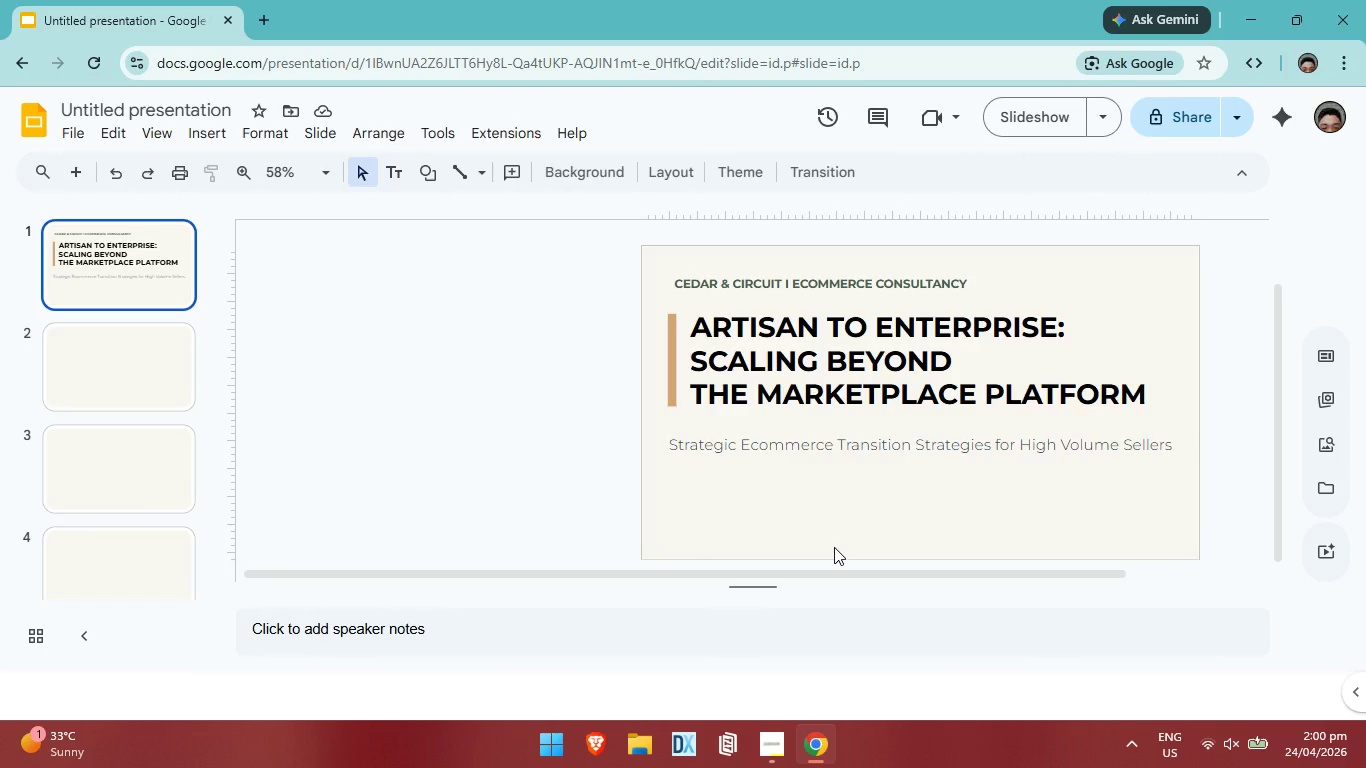 
wait(30.27)
 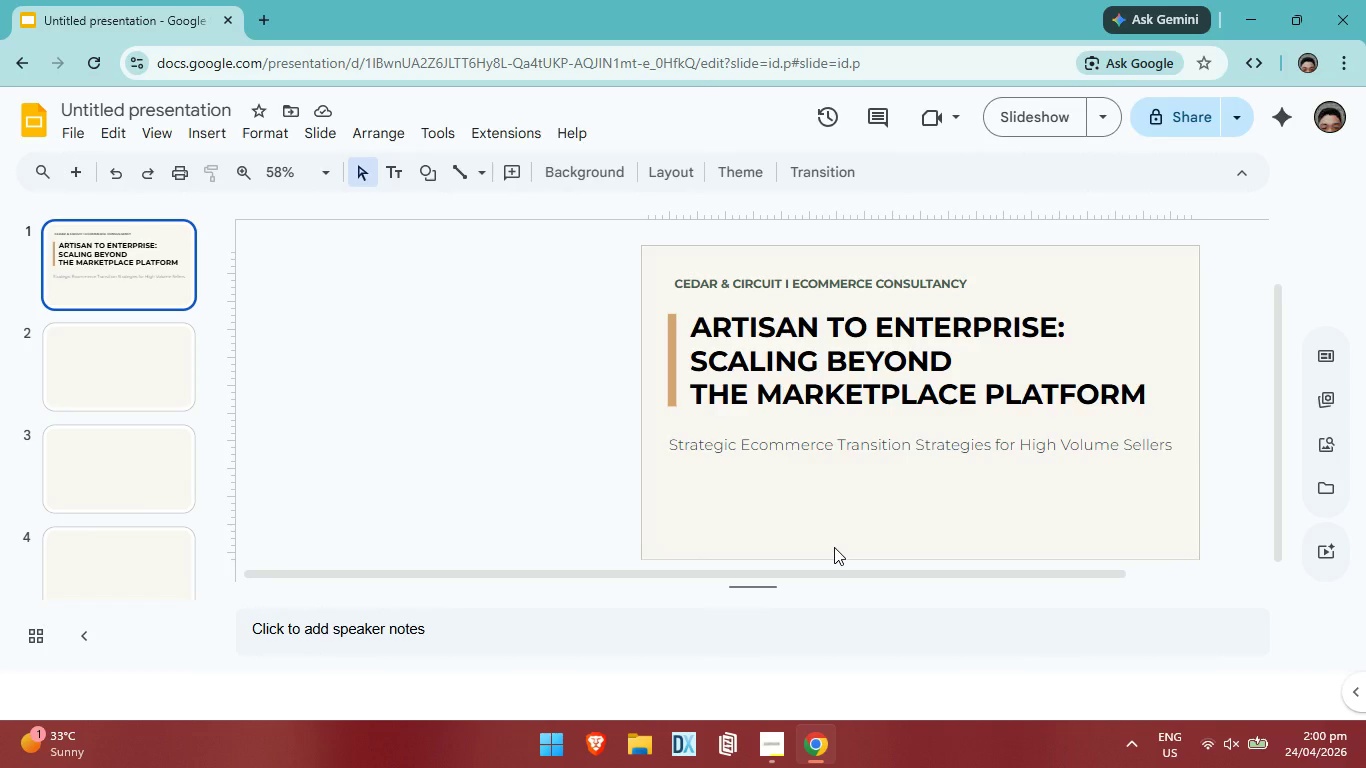 
left_click([153, 138])
 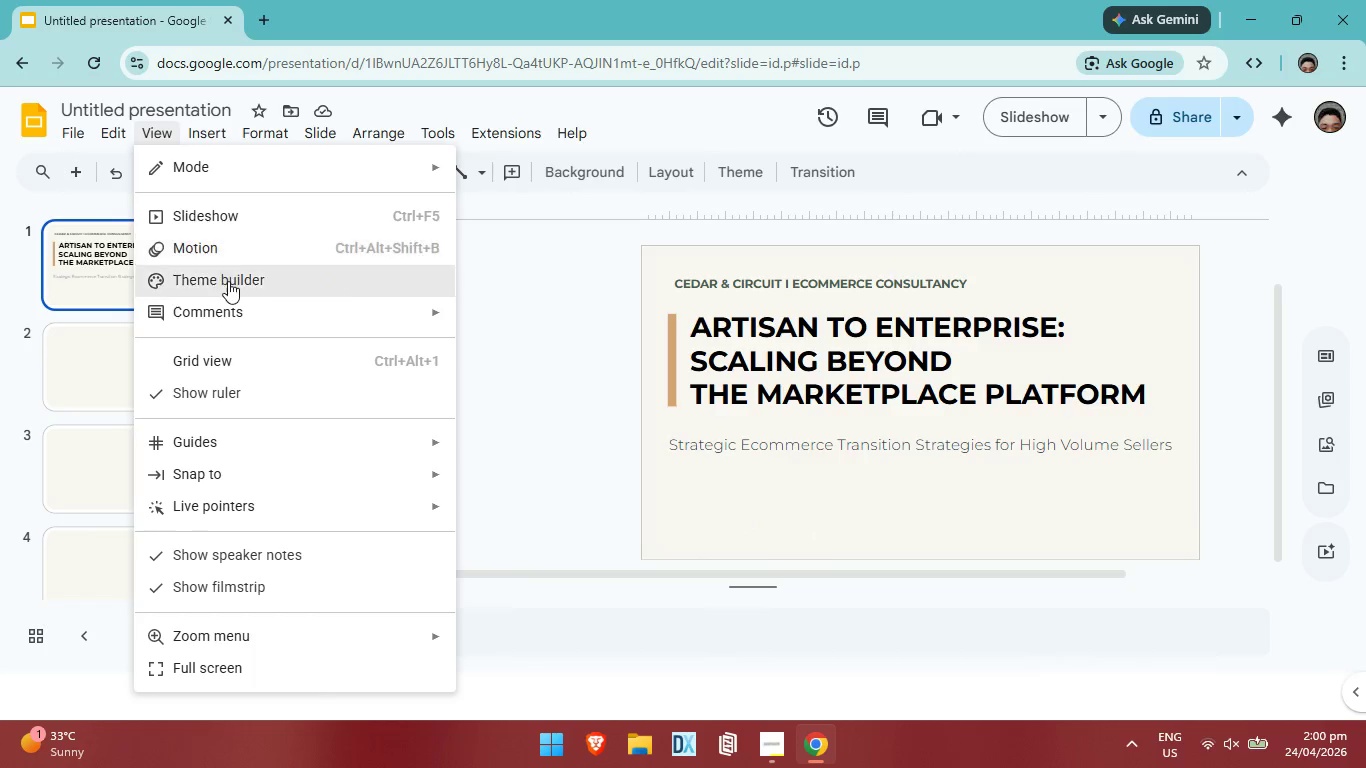 
left_click([228, 281])
 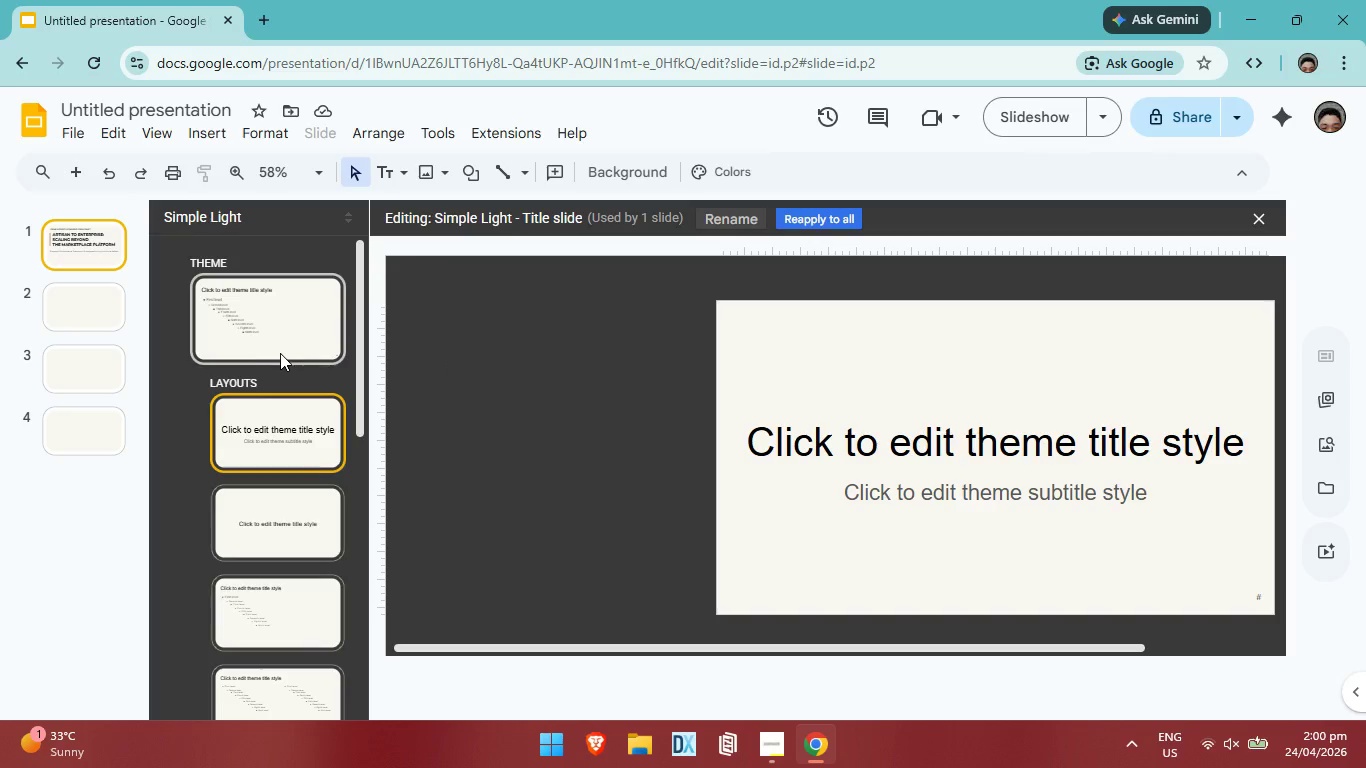 
left_click([286, 346])
 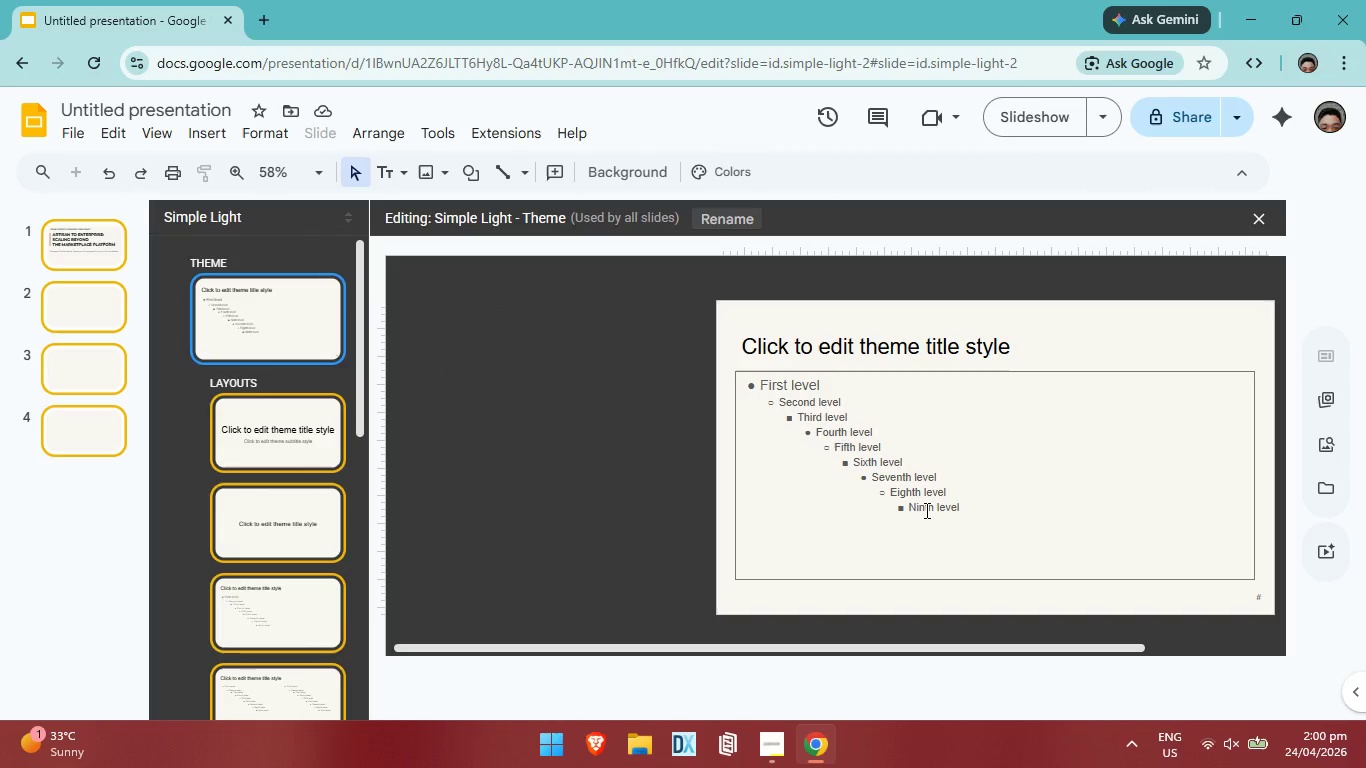 
left_click([211, 128])
 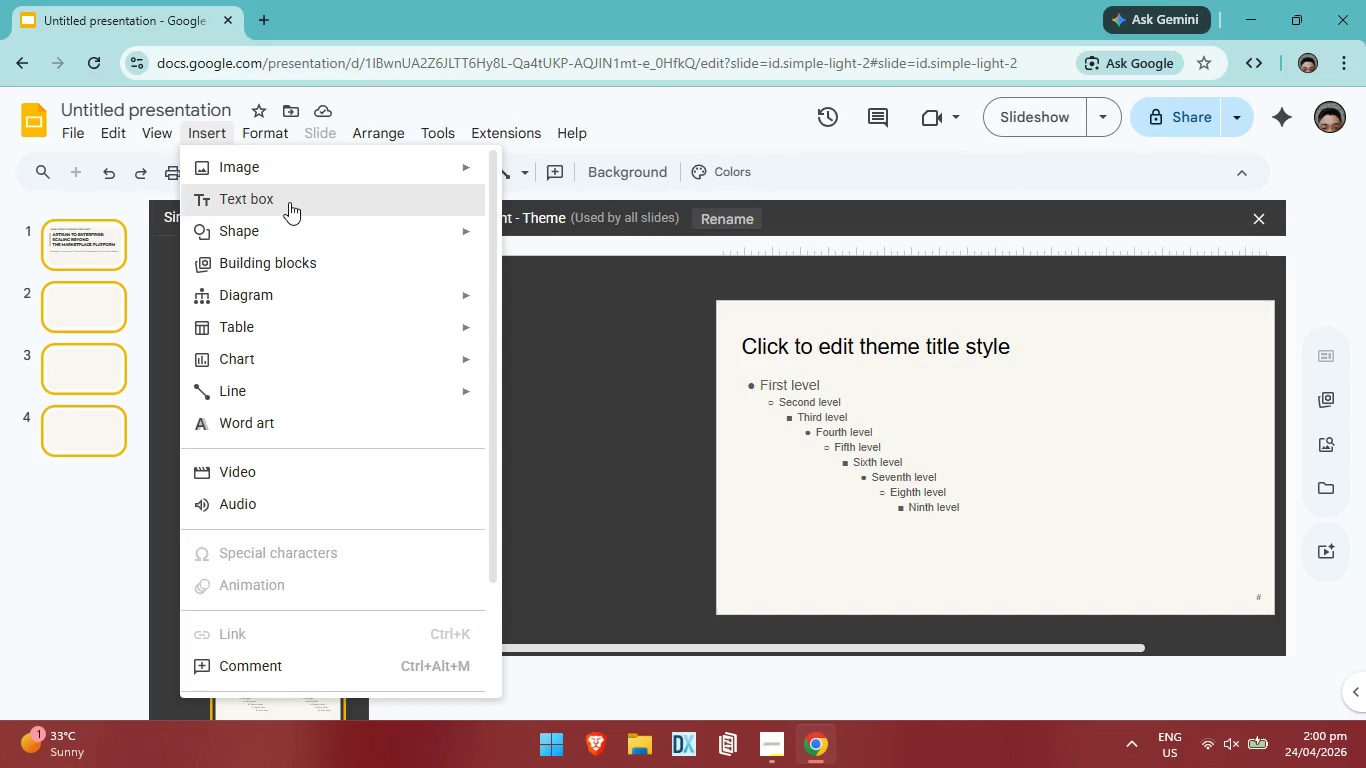 
left_click([290, 201])
 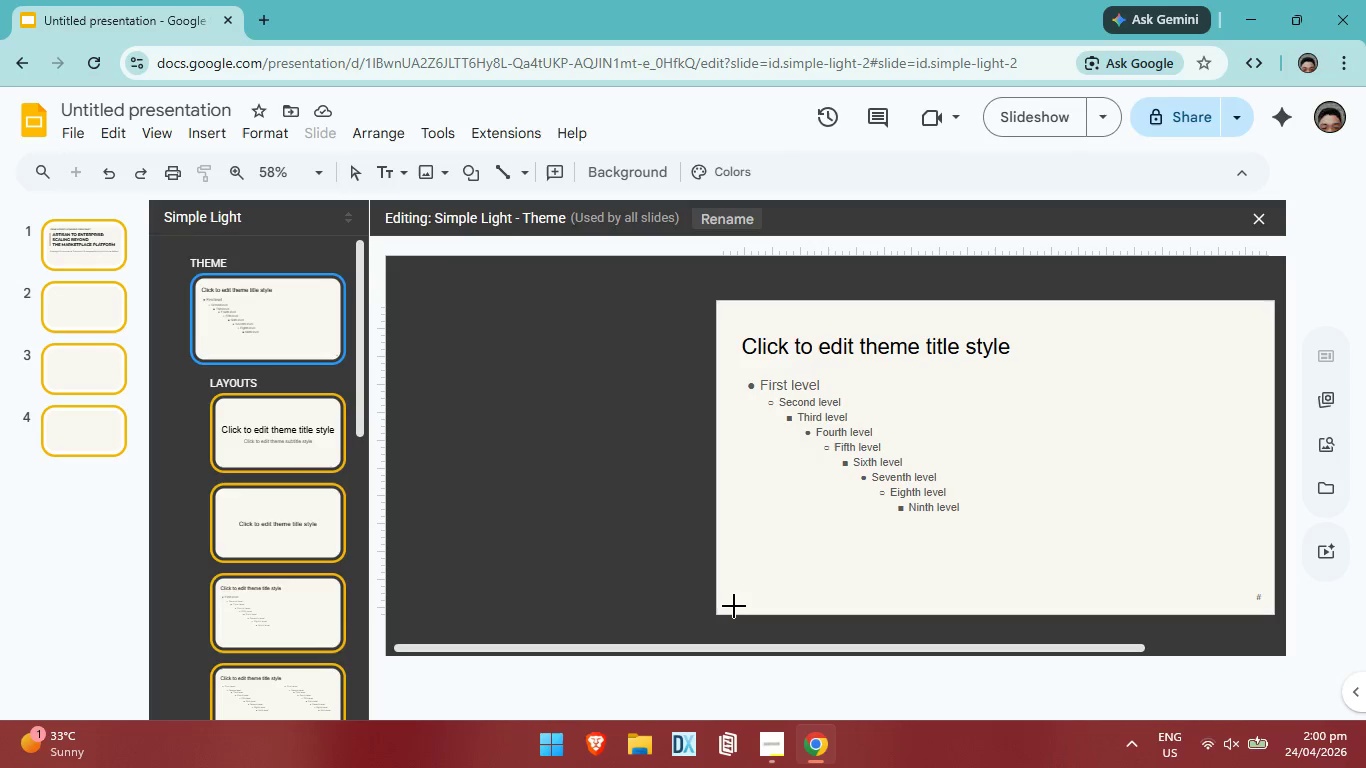 
wait(5.5)
 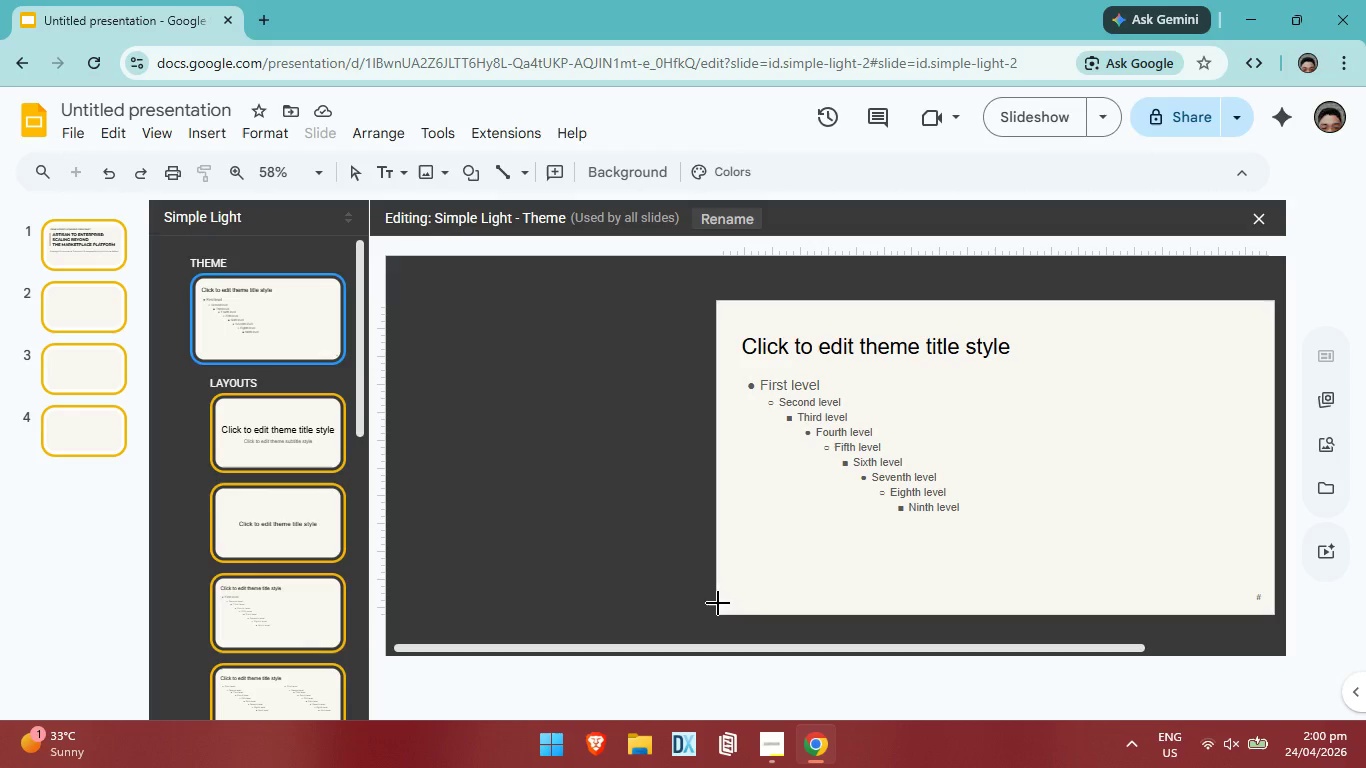 
left_click_drag(start_coordinate=[717, 601], to_coordinate=[1275, 601])
 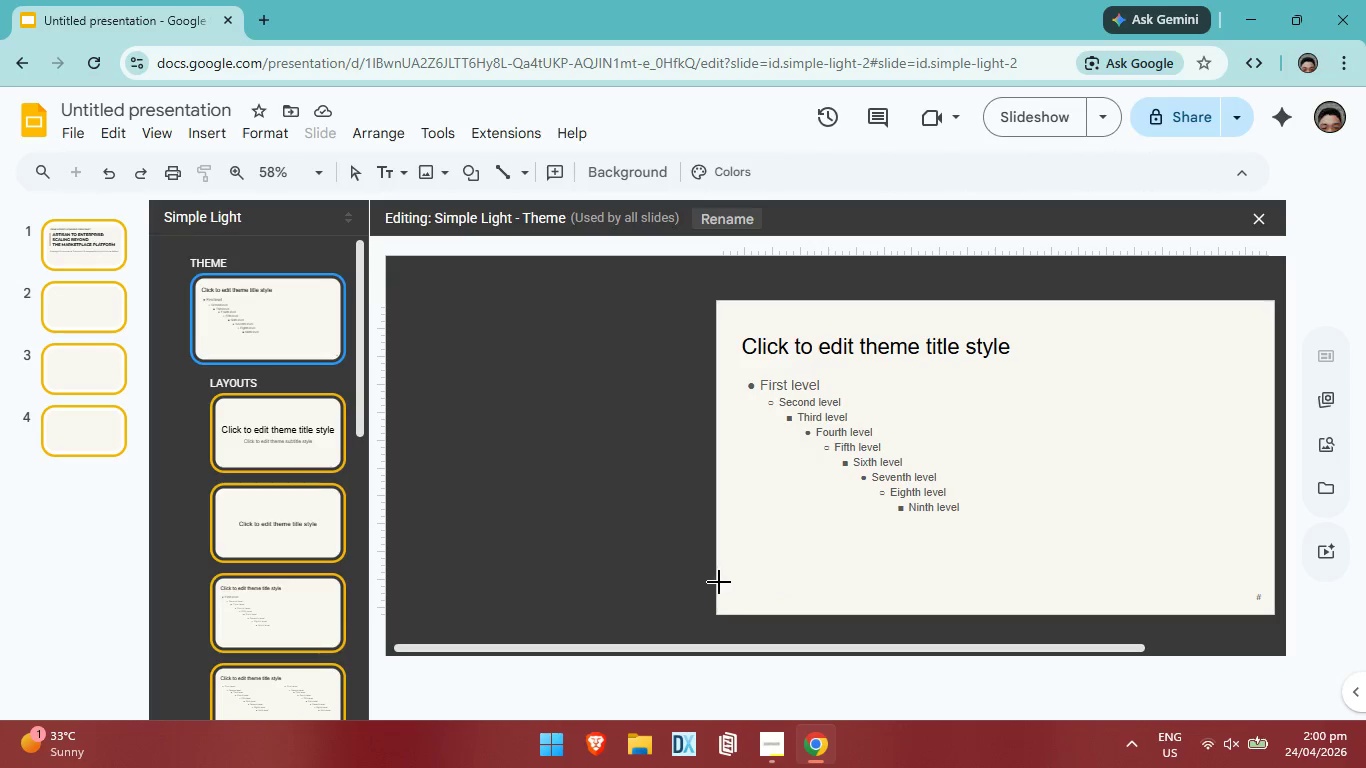 
left_click_drag(start_coordinate=[717, 582], to_coordinate=[1273, 604])
 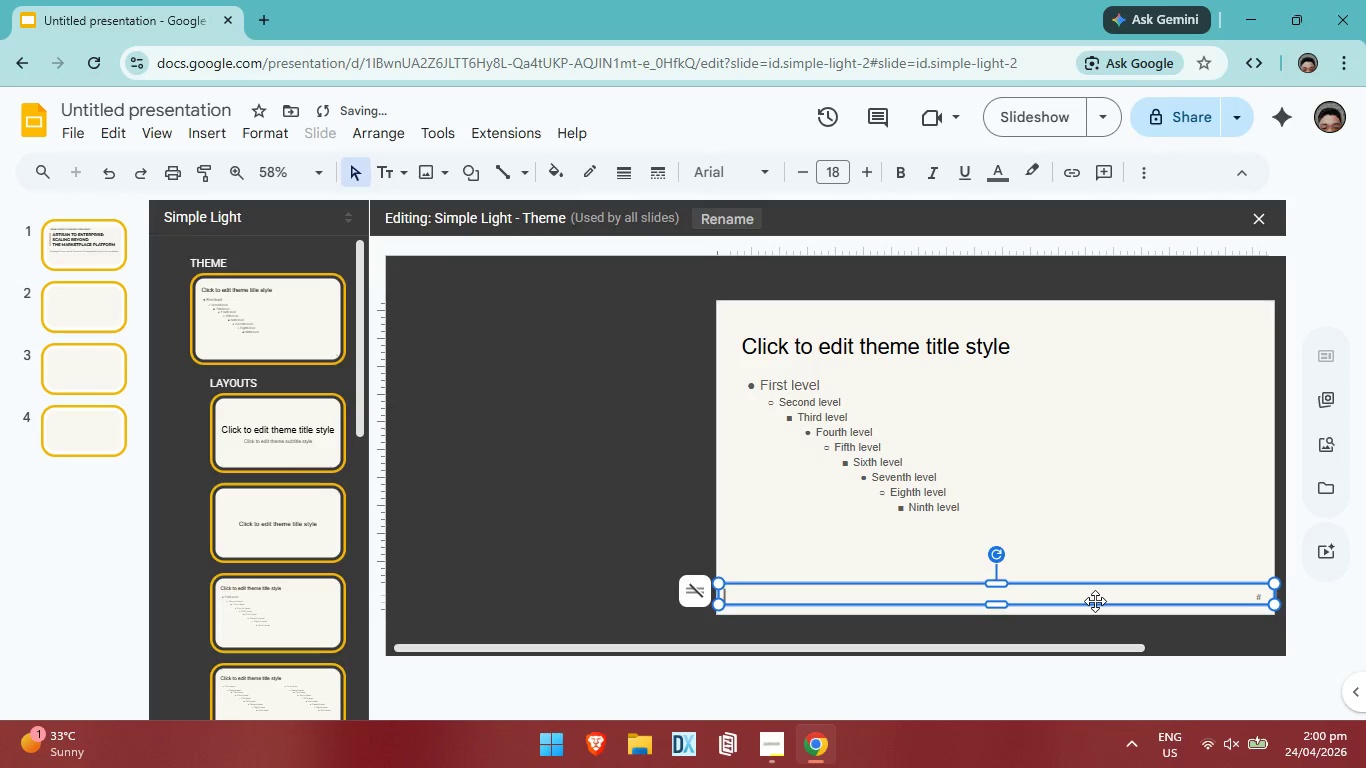 
key(ArrowDown)
 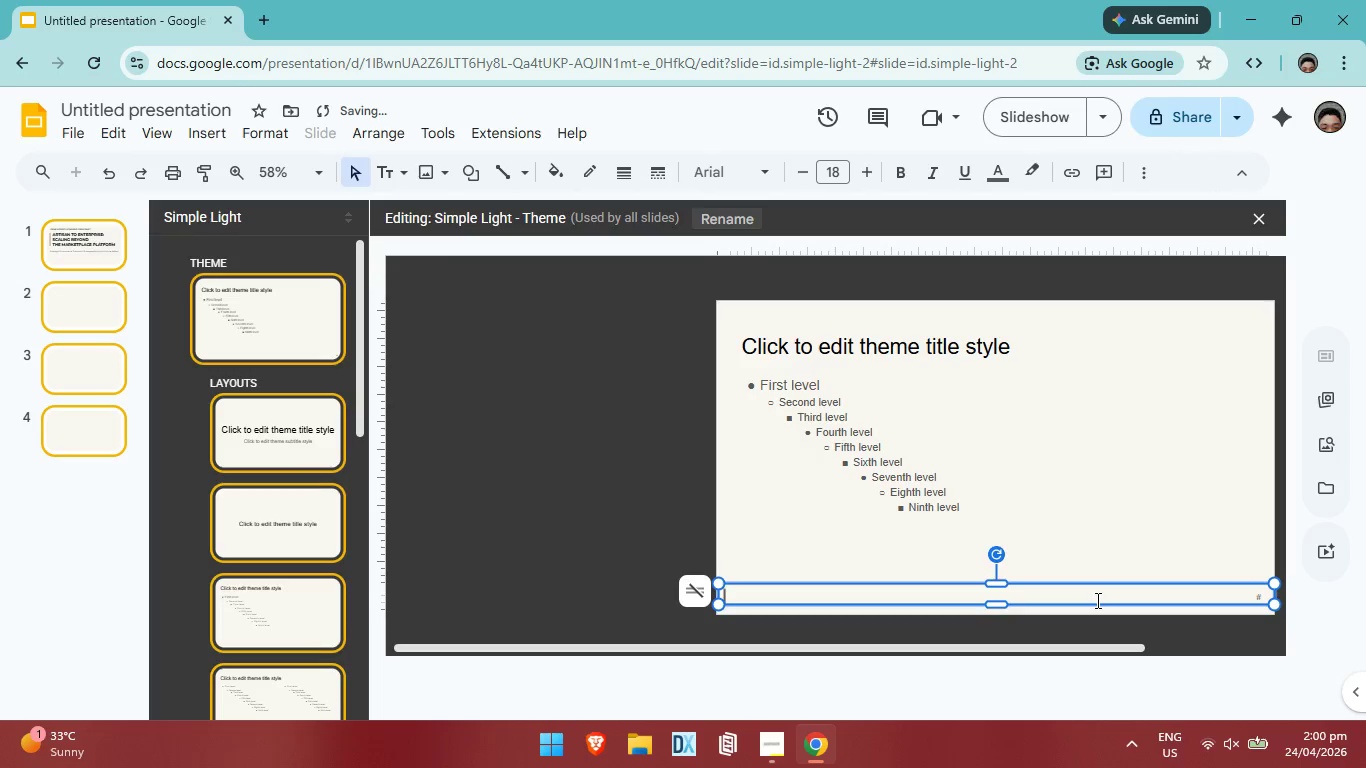 
key(ArrowDown)
 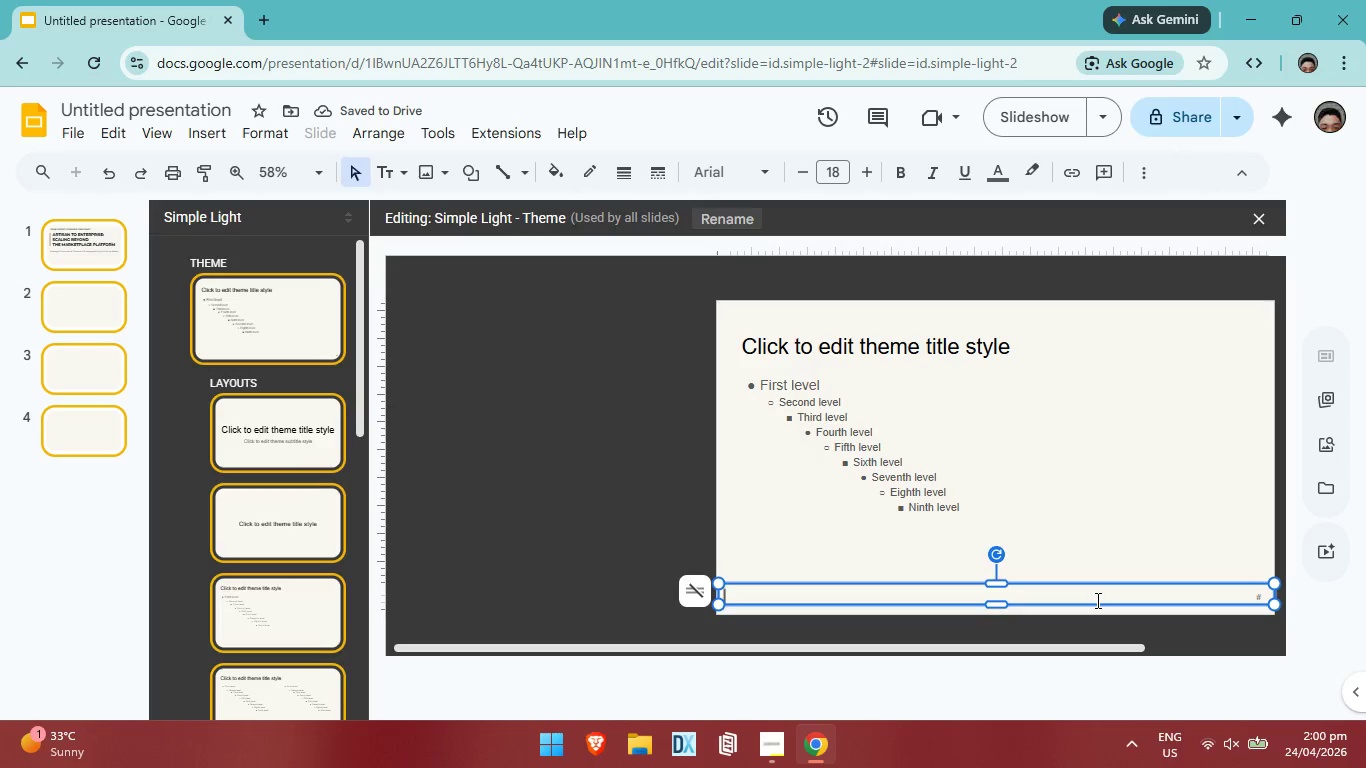 
key(ArrowDown)
 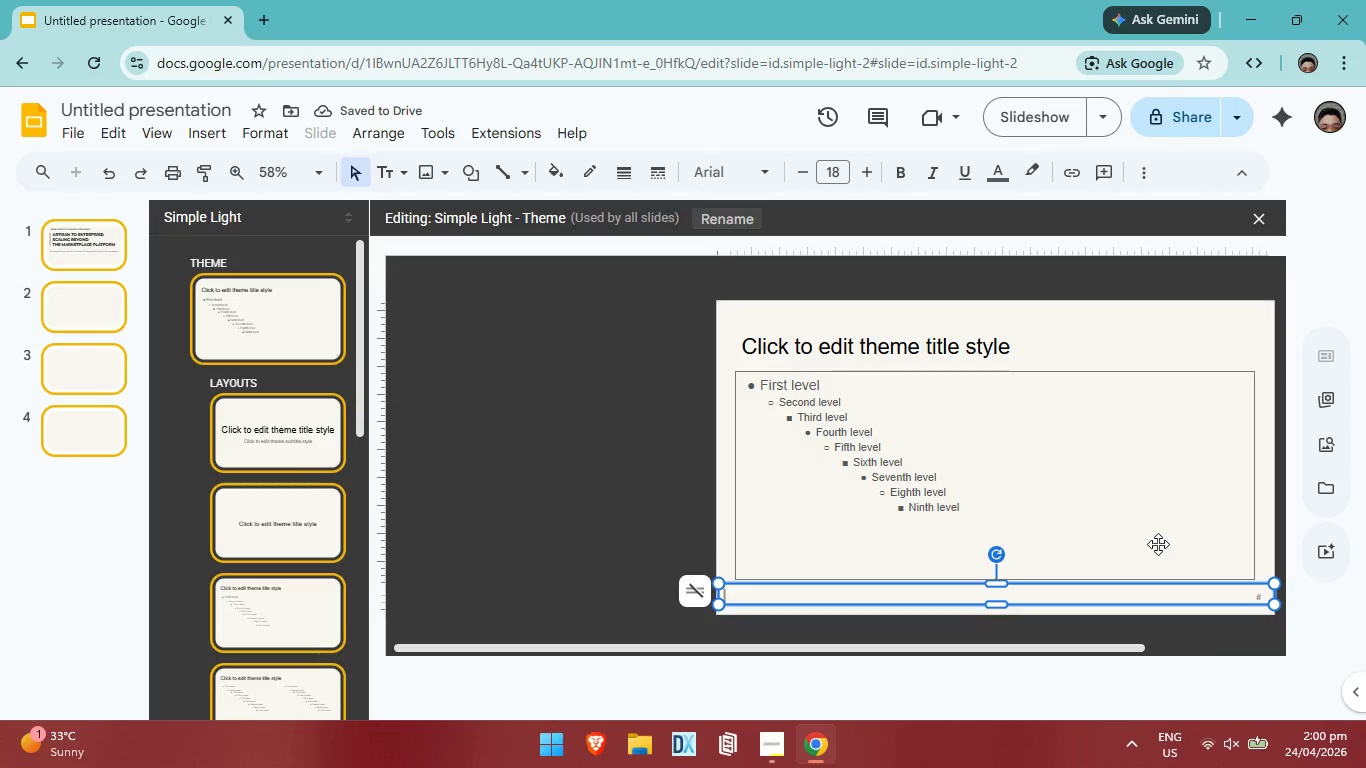 
left_click([1159, 543])
 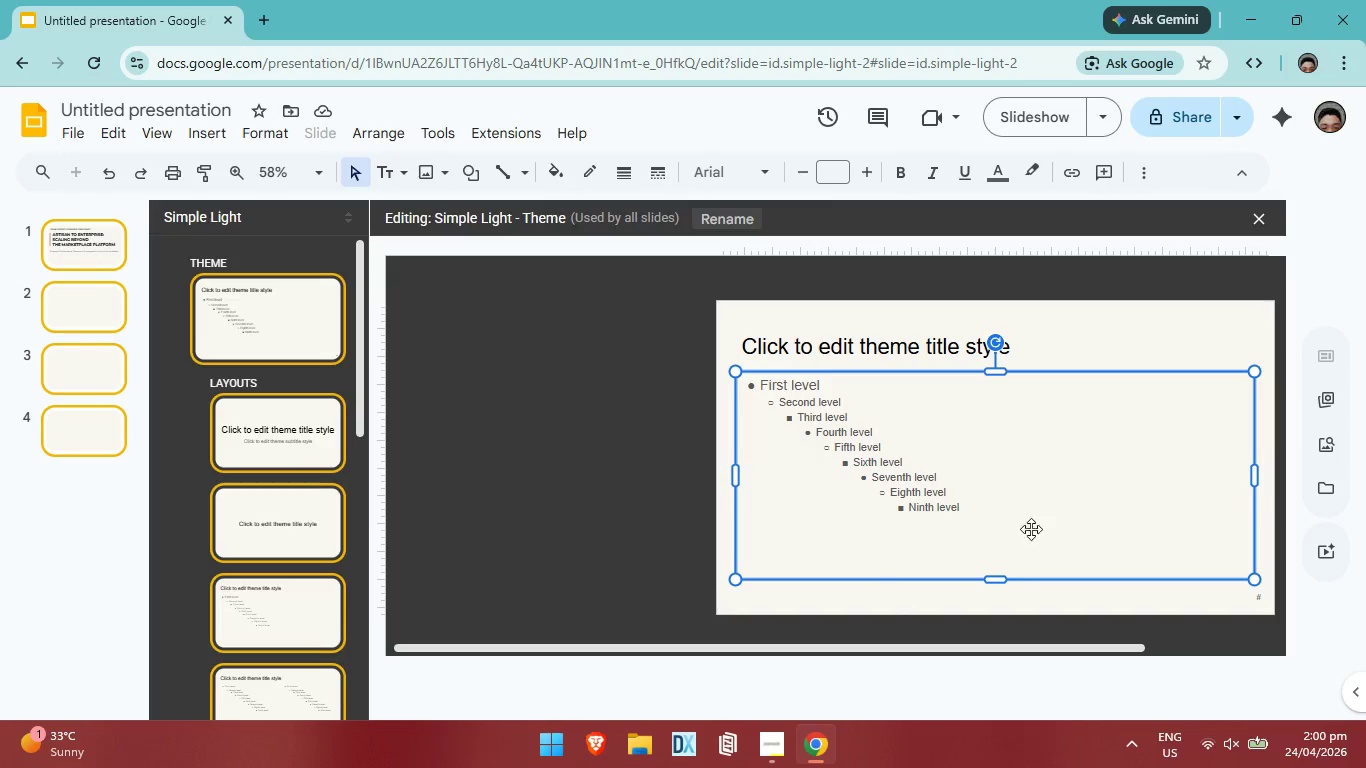 
left_click([1013, 590])
 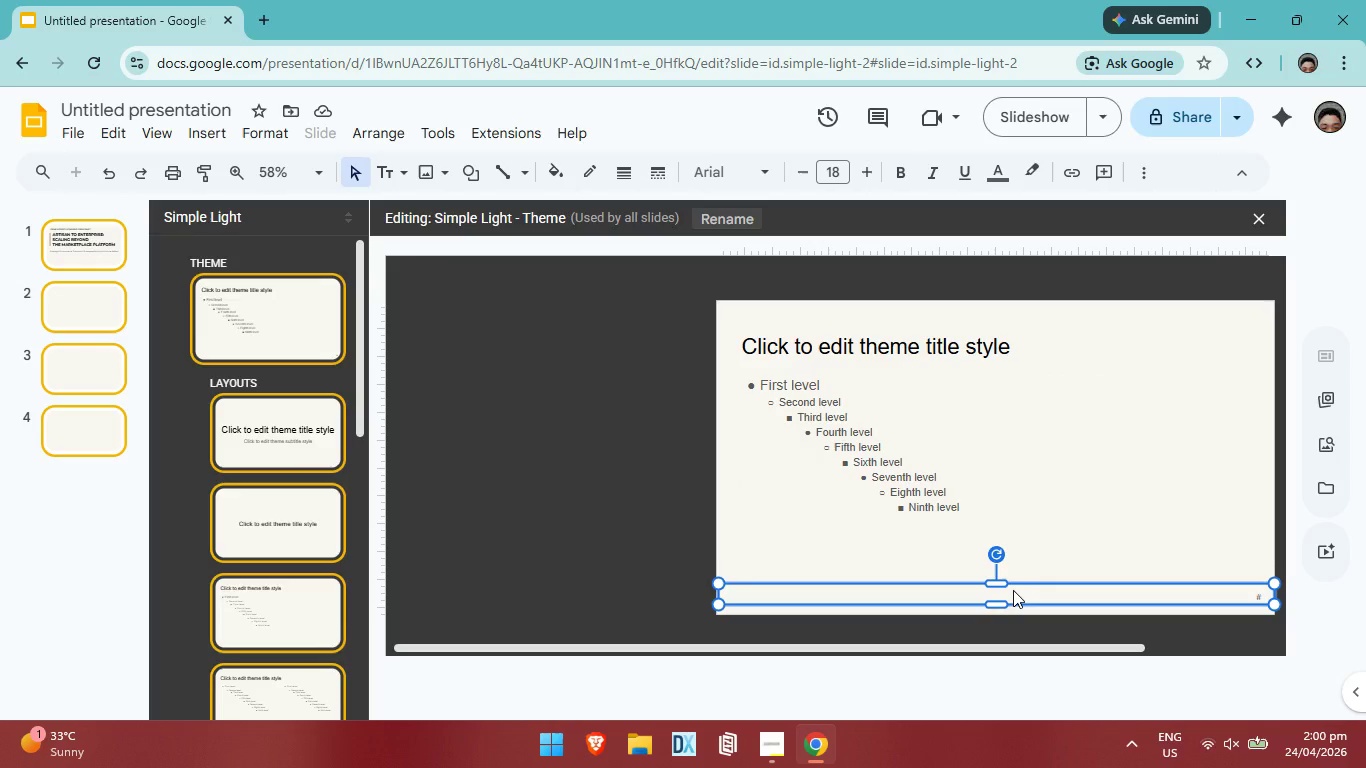 
key(ArrowDown)
 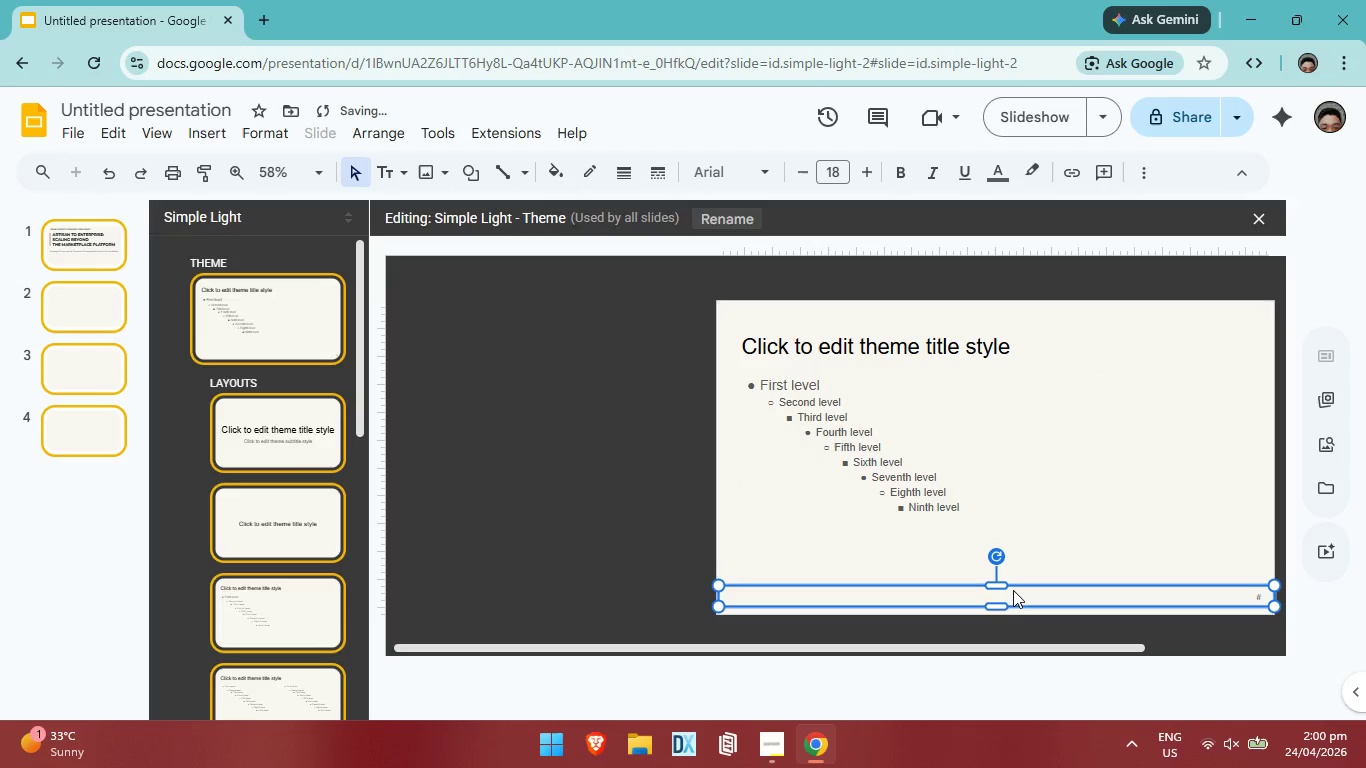 
key(ArrowDown)
 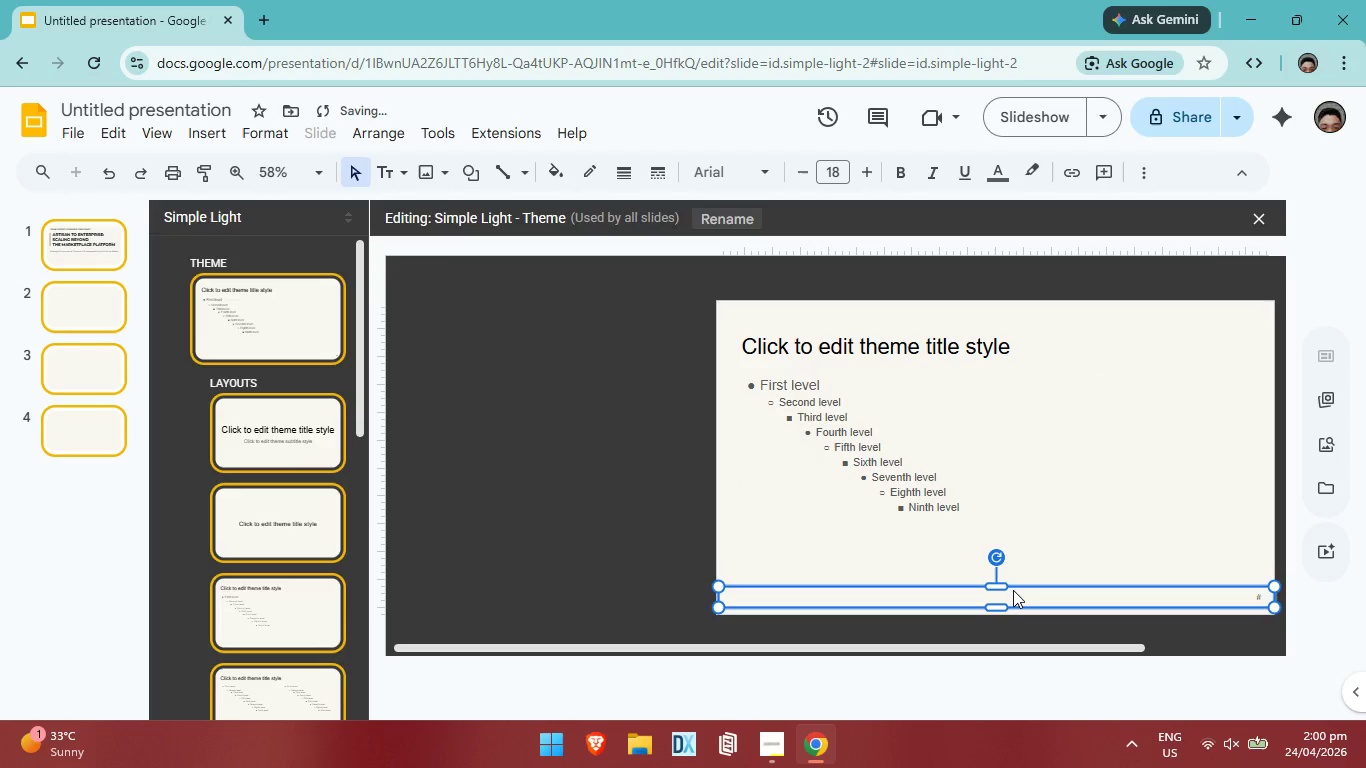 
key(ArrowDown)
 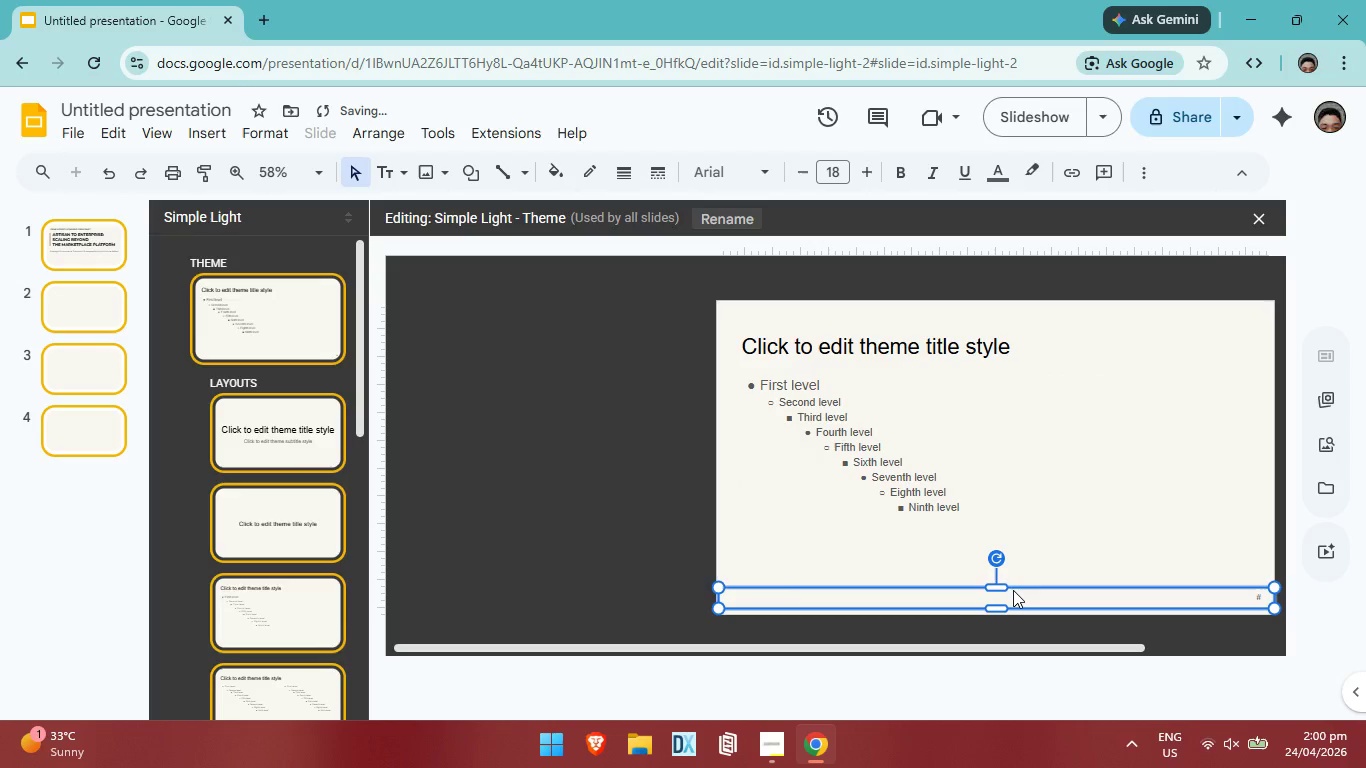 
key(ArrowDown)
 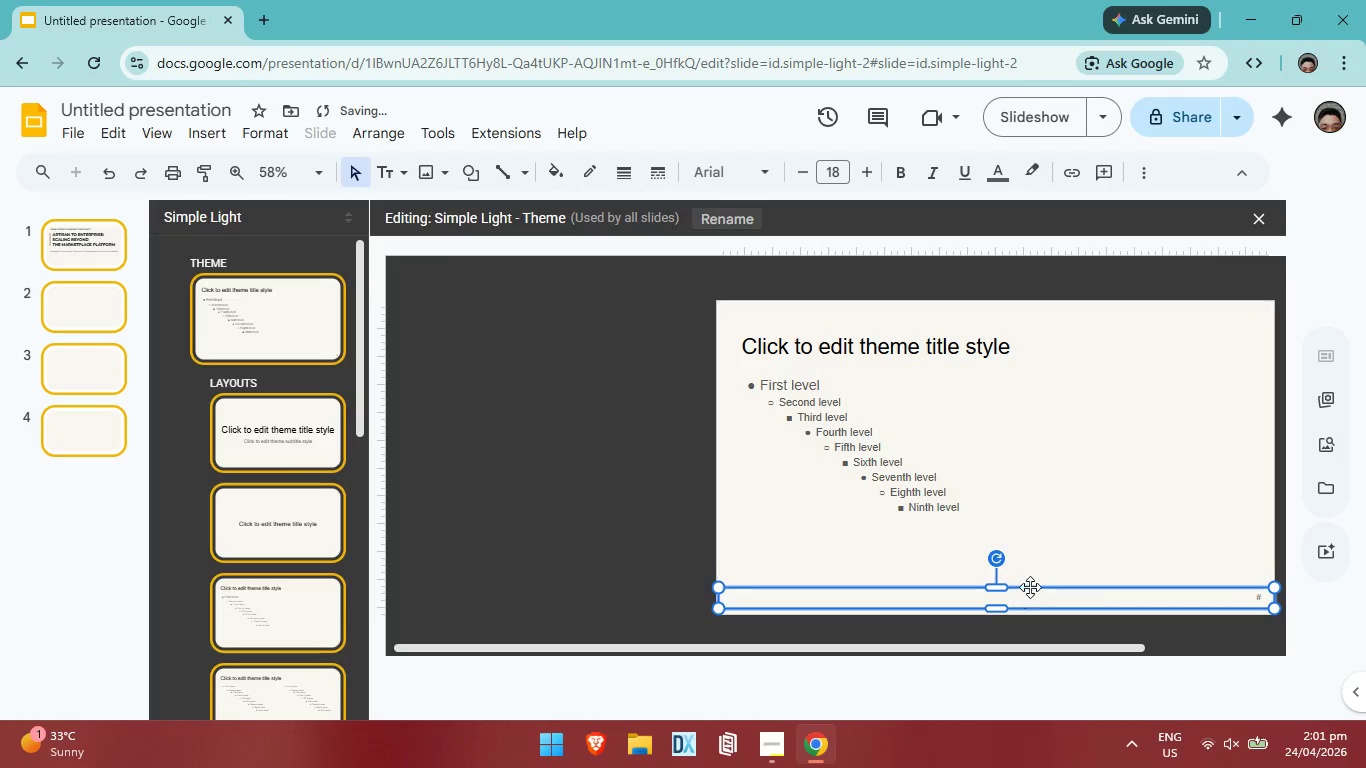 
key(ArrowDown)
 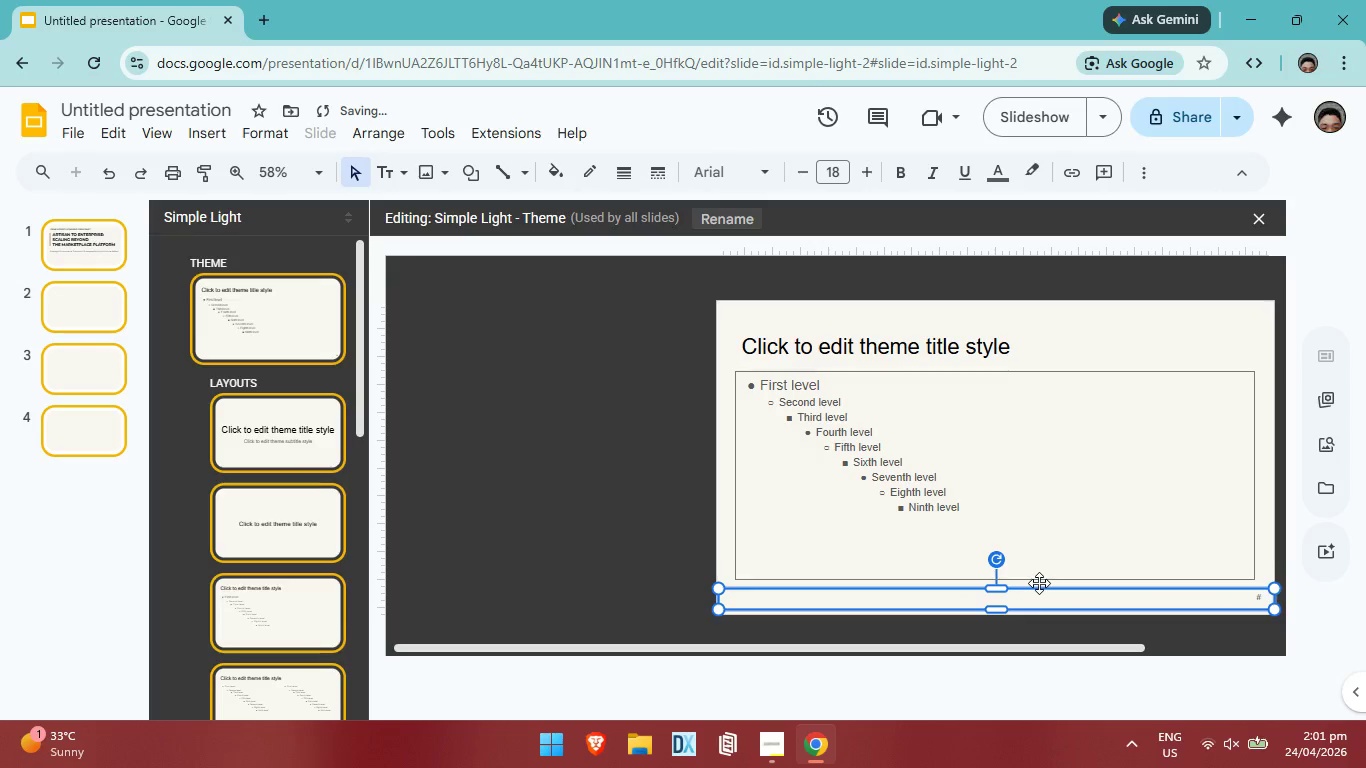 
key(ArrowDown)
 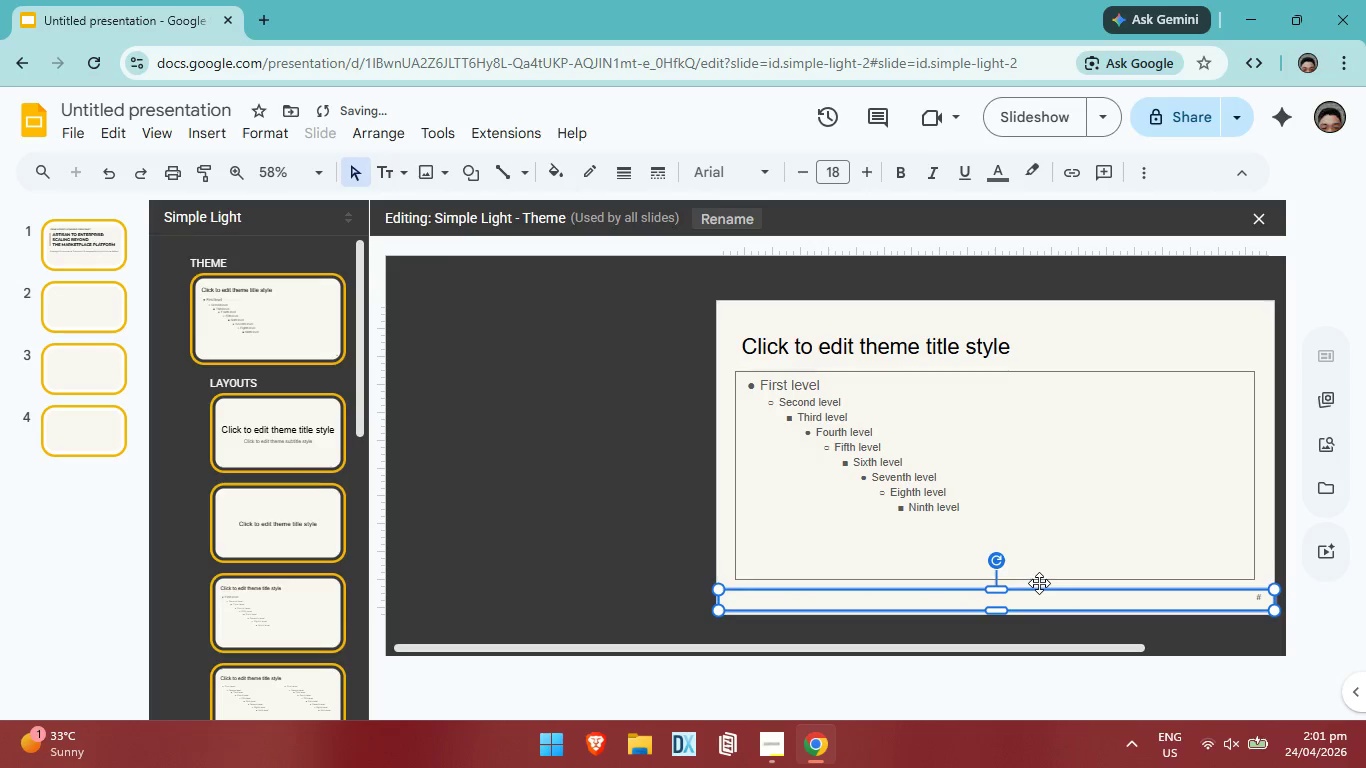 
key(ArrowDown)
 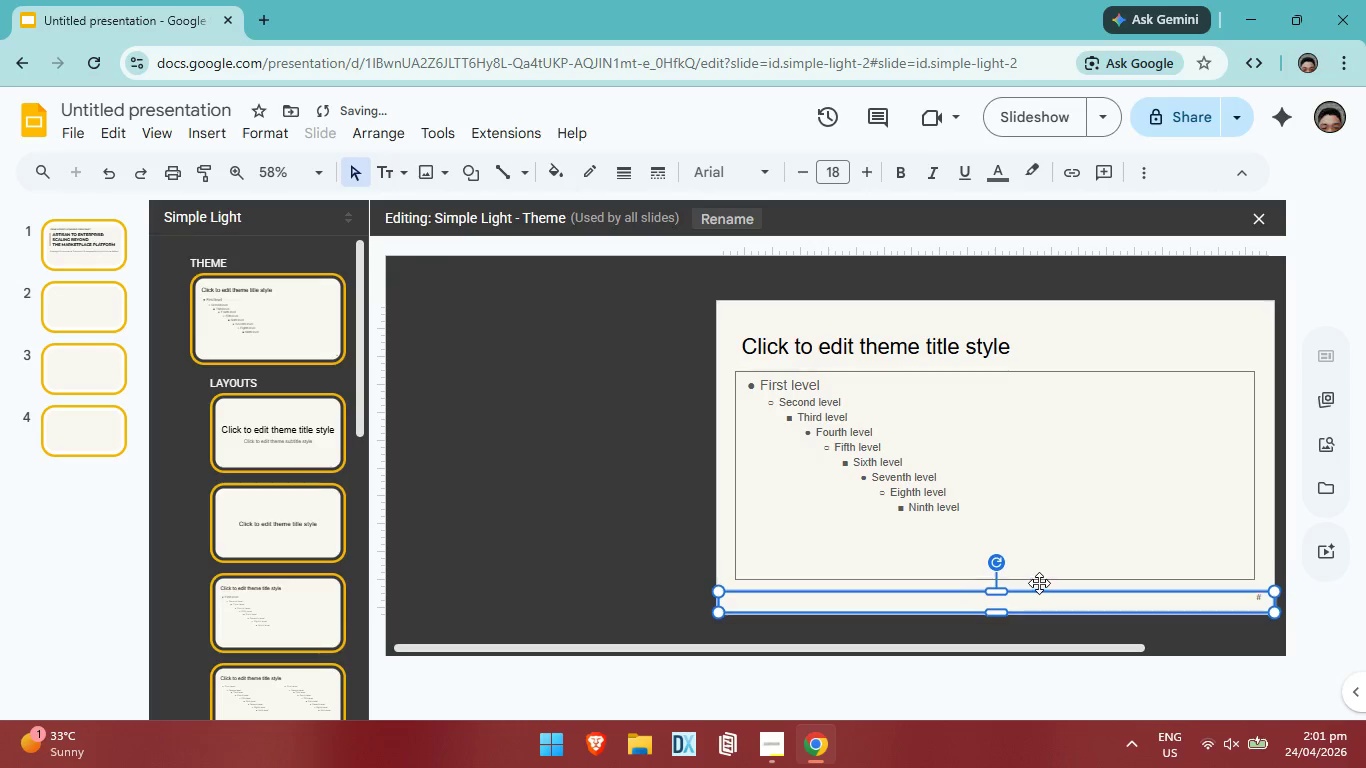 
key(ArrowDown)
 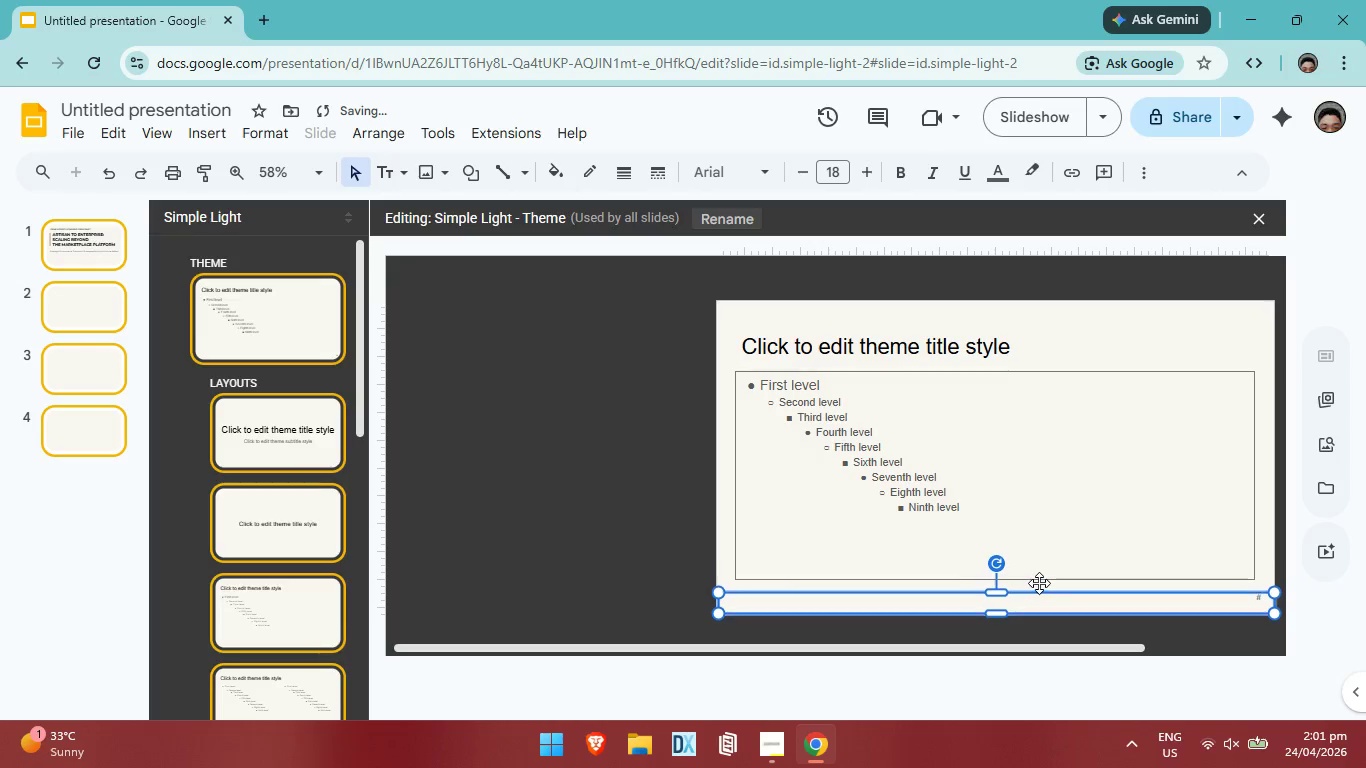 
key(ArrowDown)
 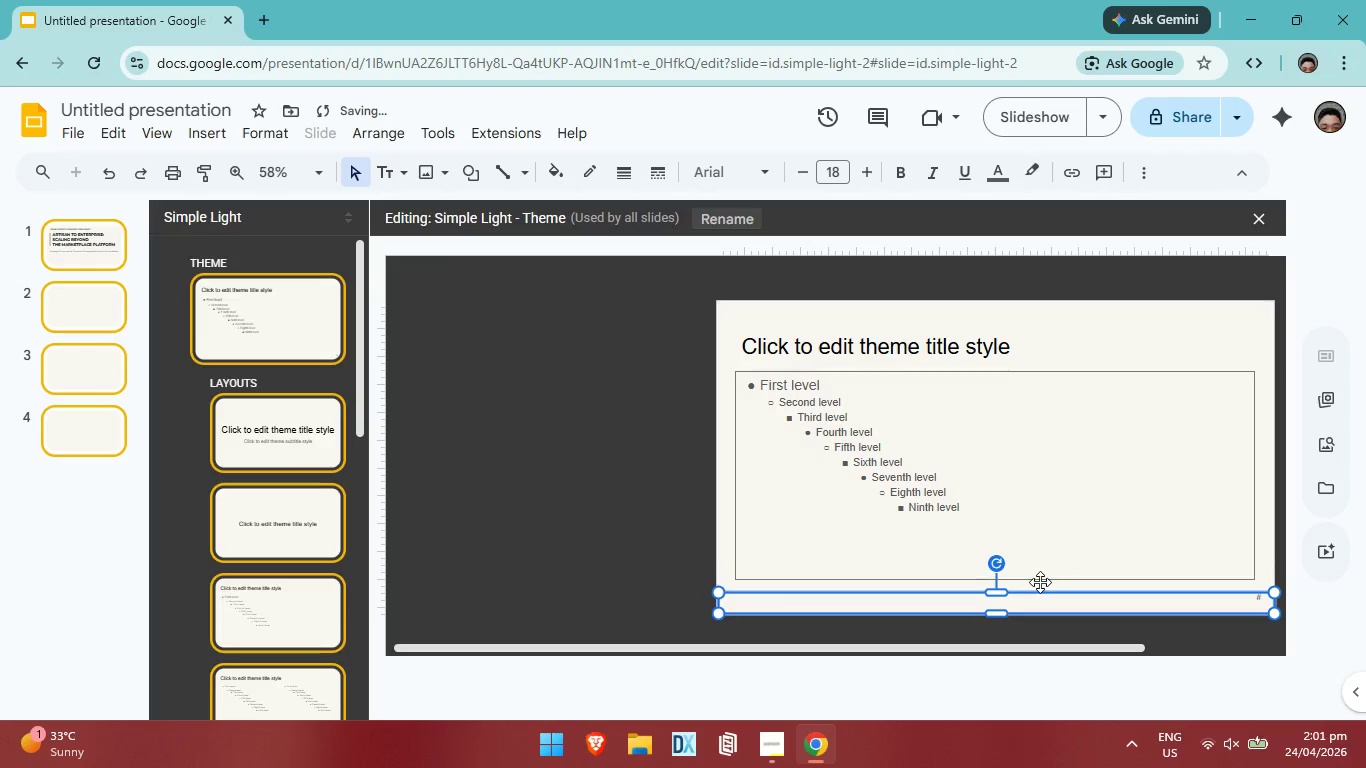 
key(ArrowDown)
 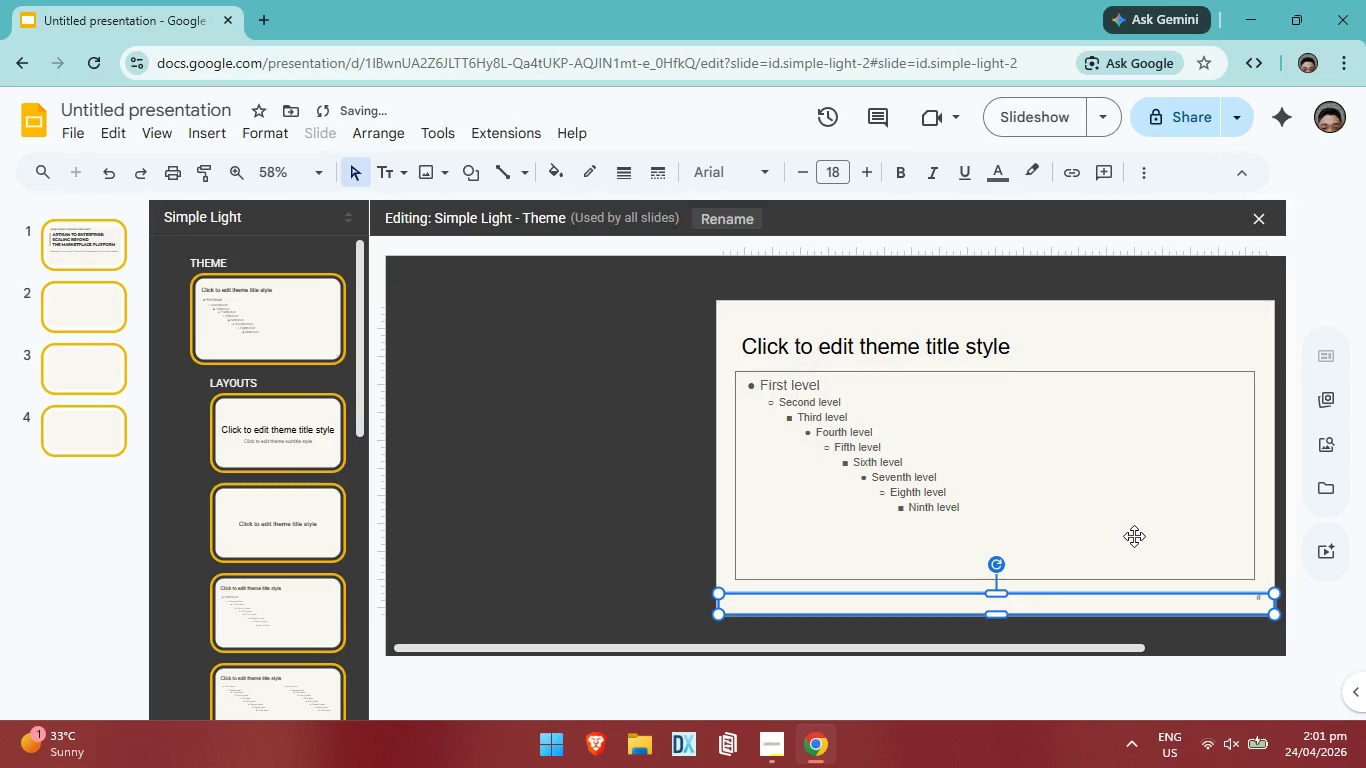 
key(ArrowDown)
 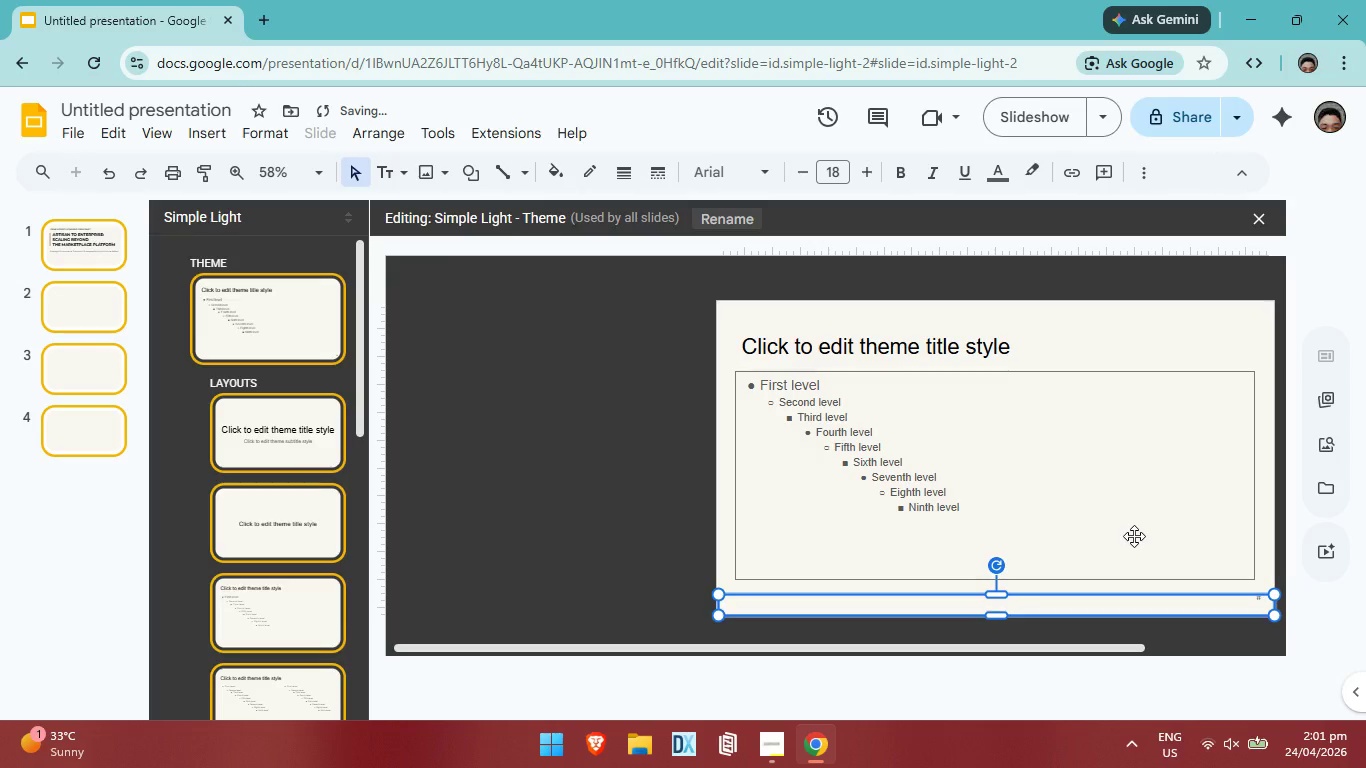 
left_click([1134, 536])
 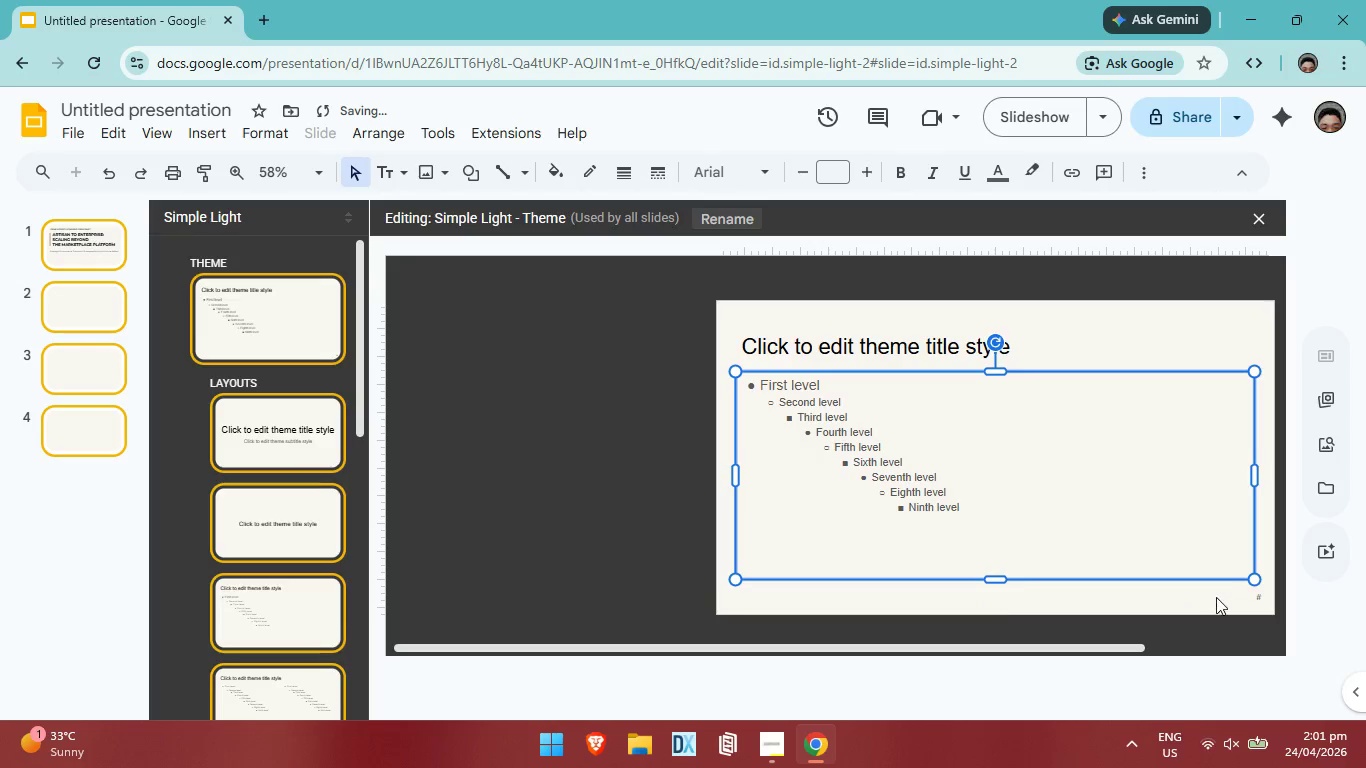 
left_click([1216, 597])
 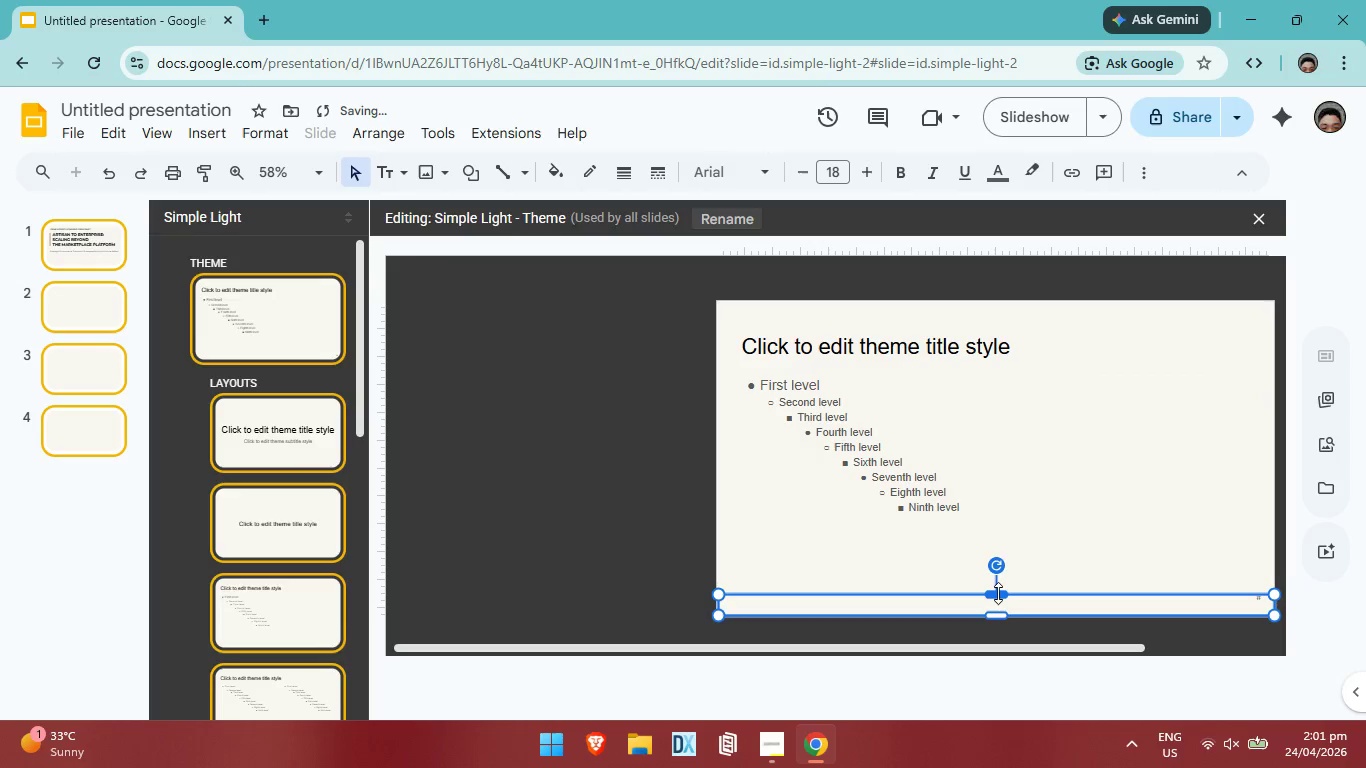 
left_click_drag(start_coordinate=[998, 592], to_coordinate=[1002, 610])
 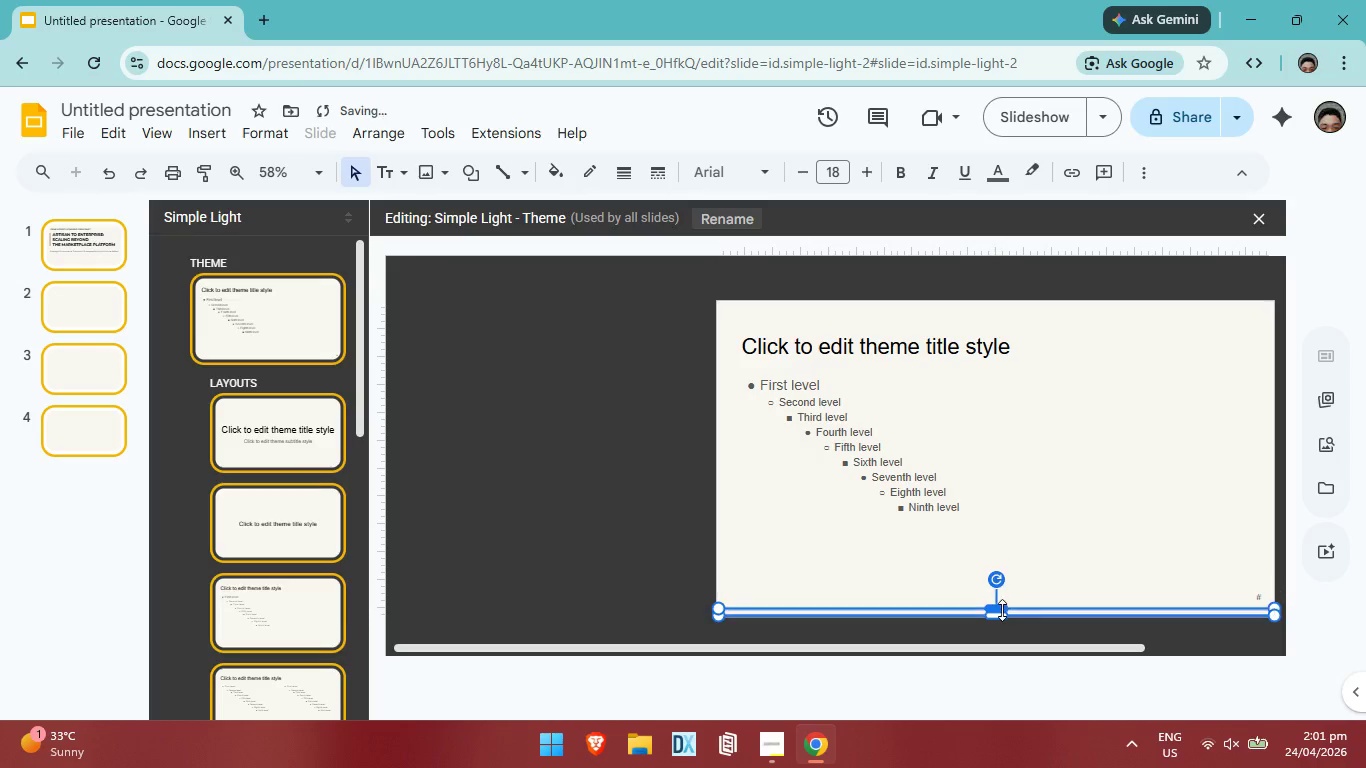 
left_click([1002, 610])
 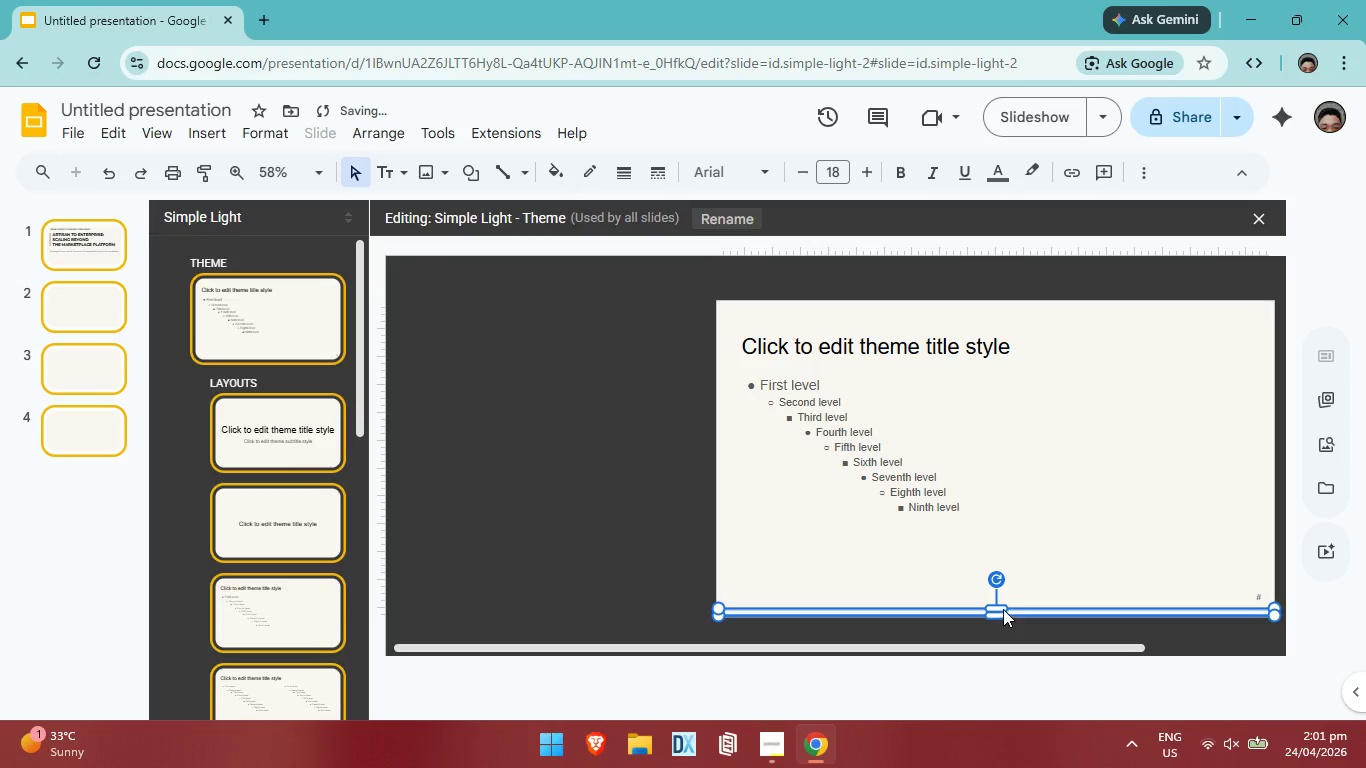 
left_click([1003, 609])
 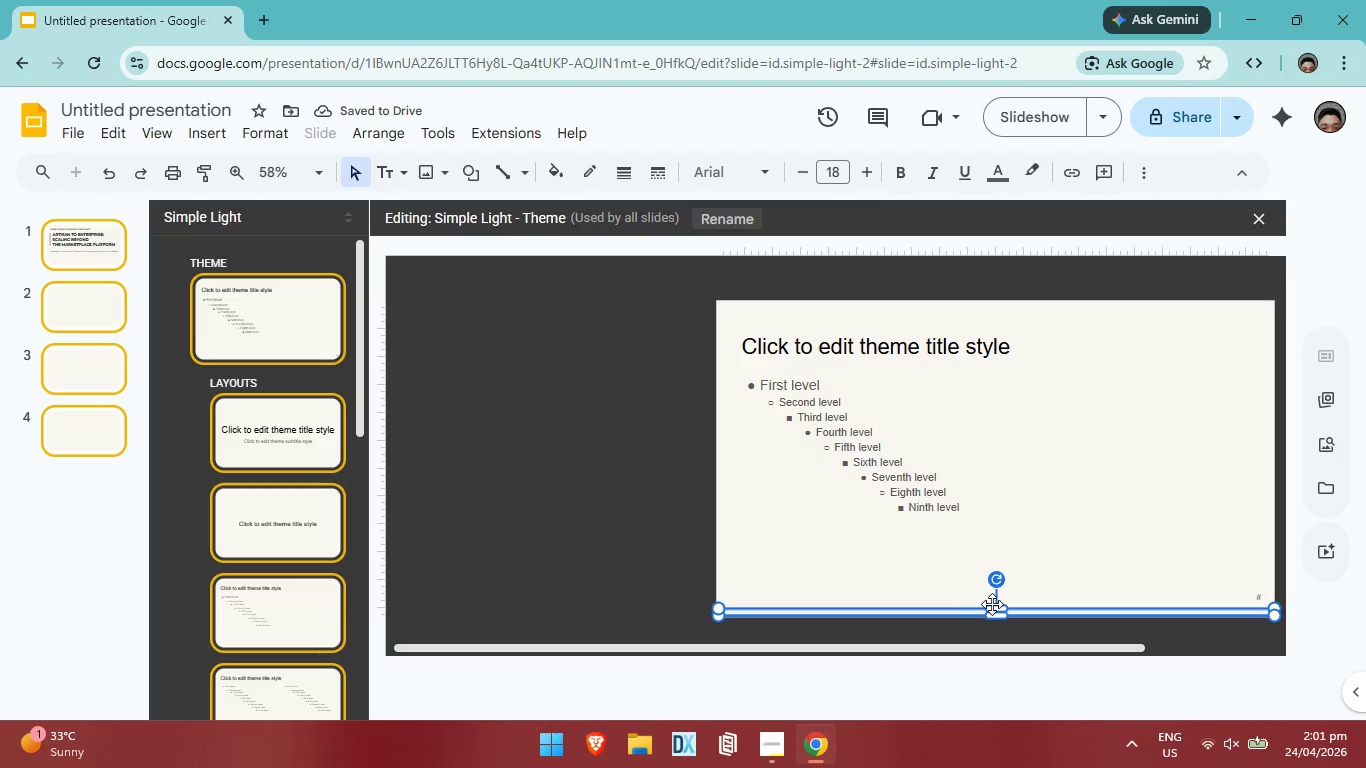 
left_click_drag(start_coordinate=[997, 607], to_coordinate=[1001, 601])
 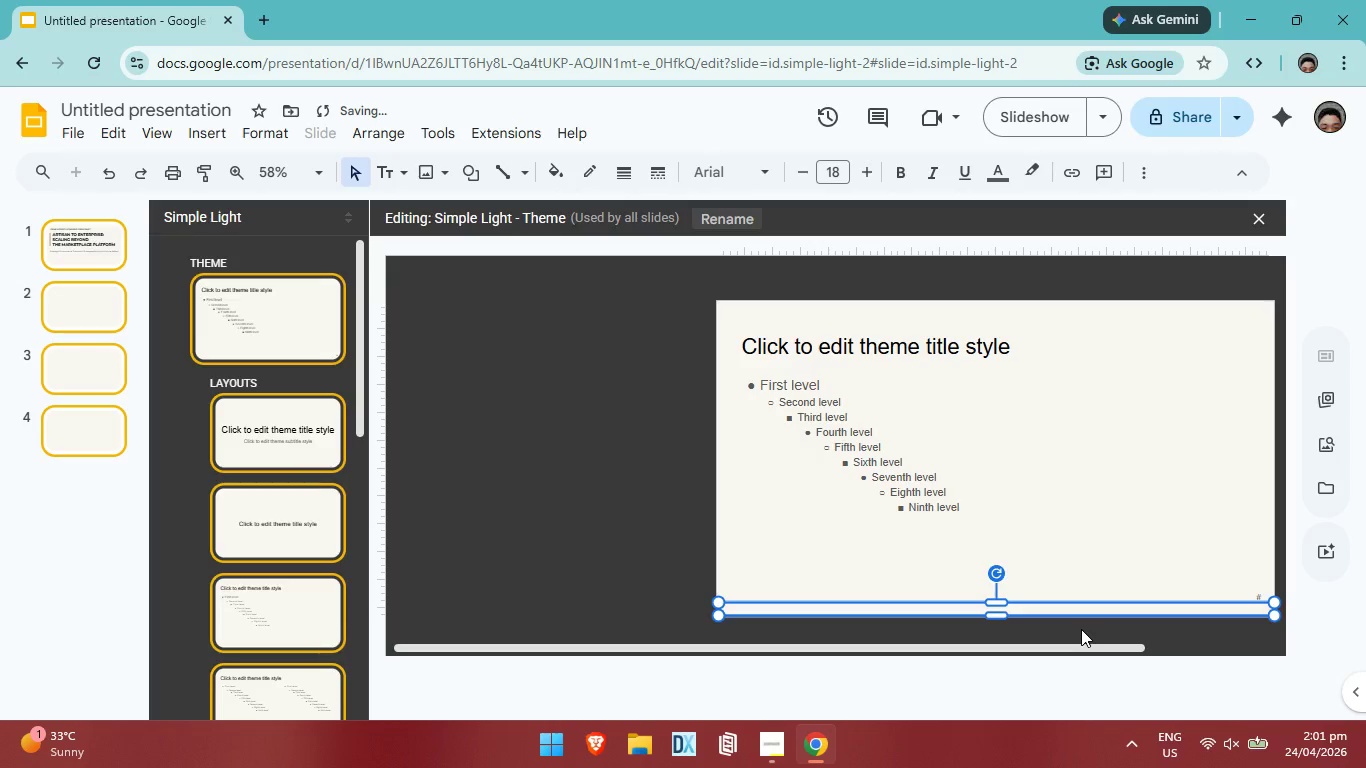 
left_click([1081, 629])
 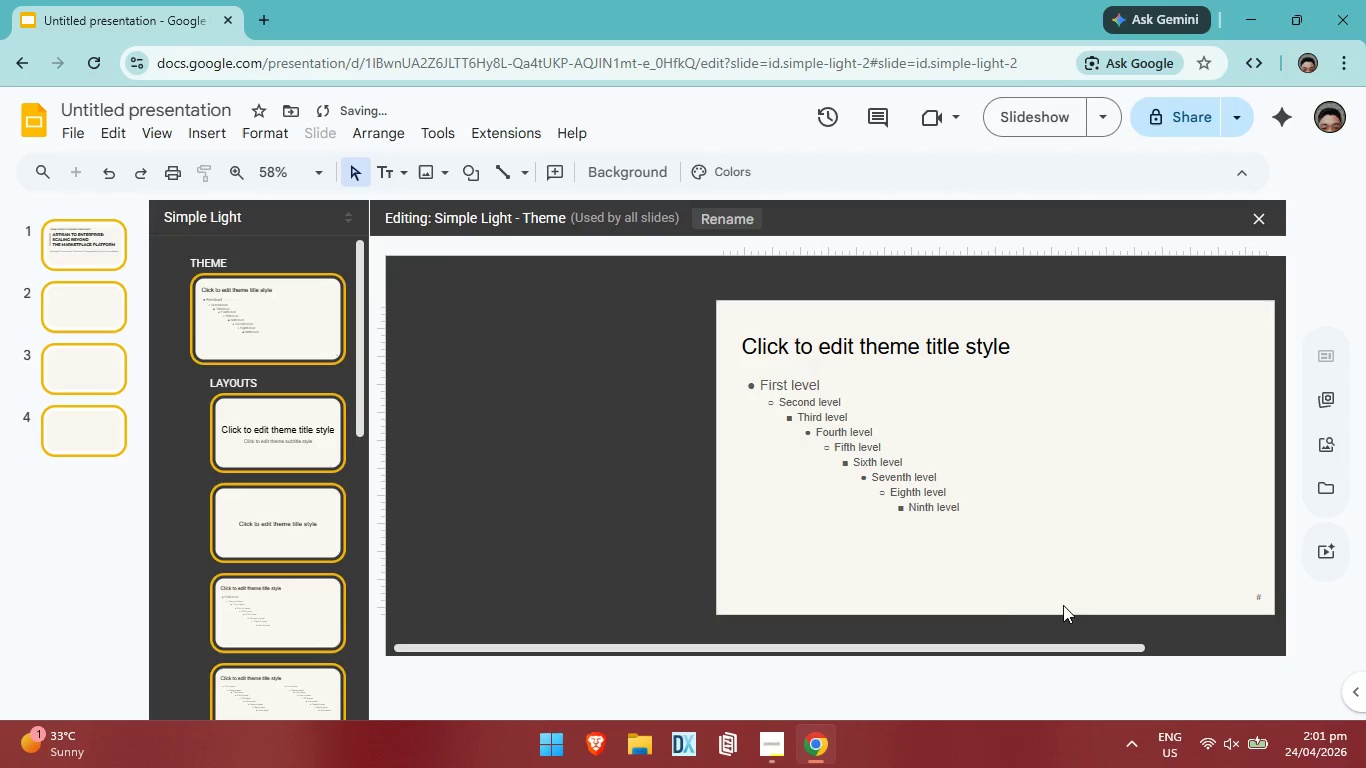 
left_click([1063, 605])
 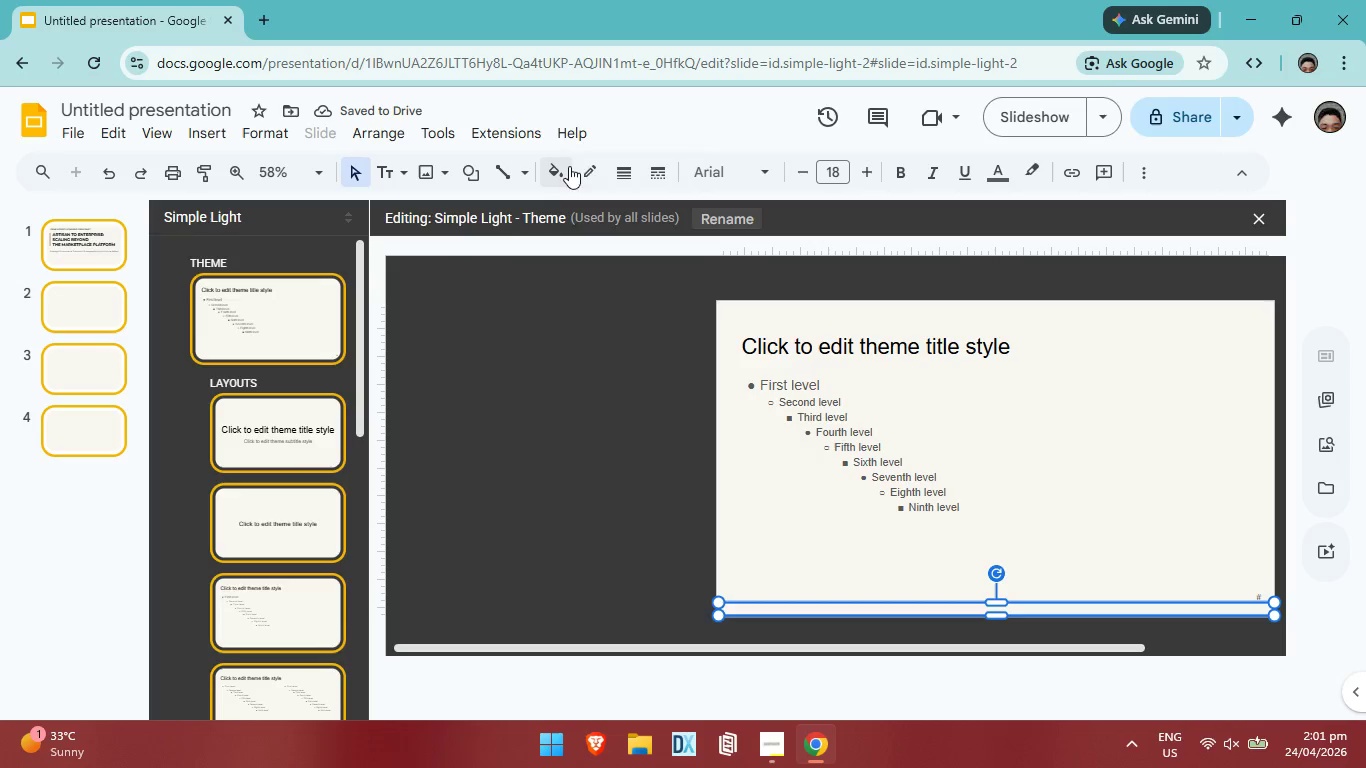 
left_click([557, 167])
 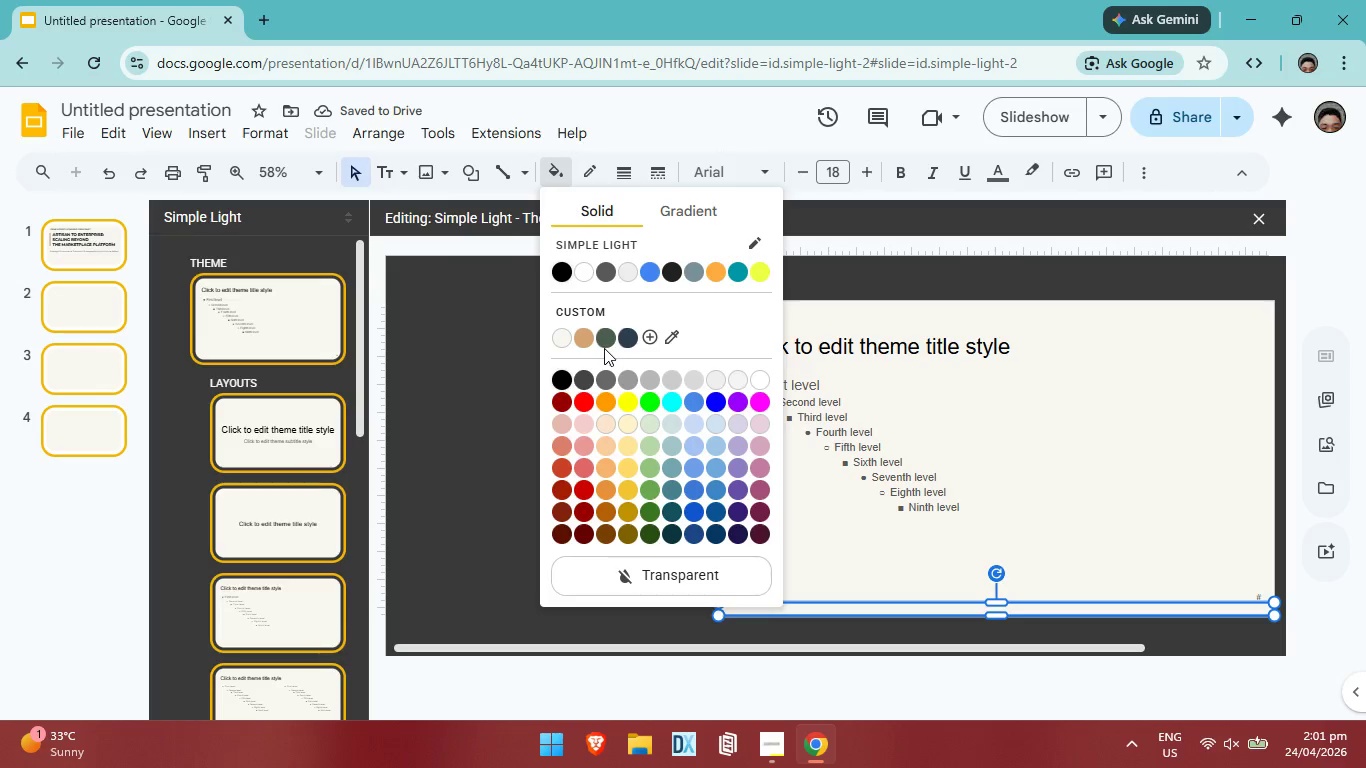 
left_click([603, 338])
 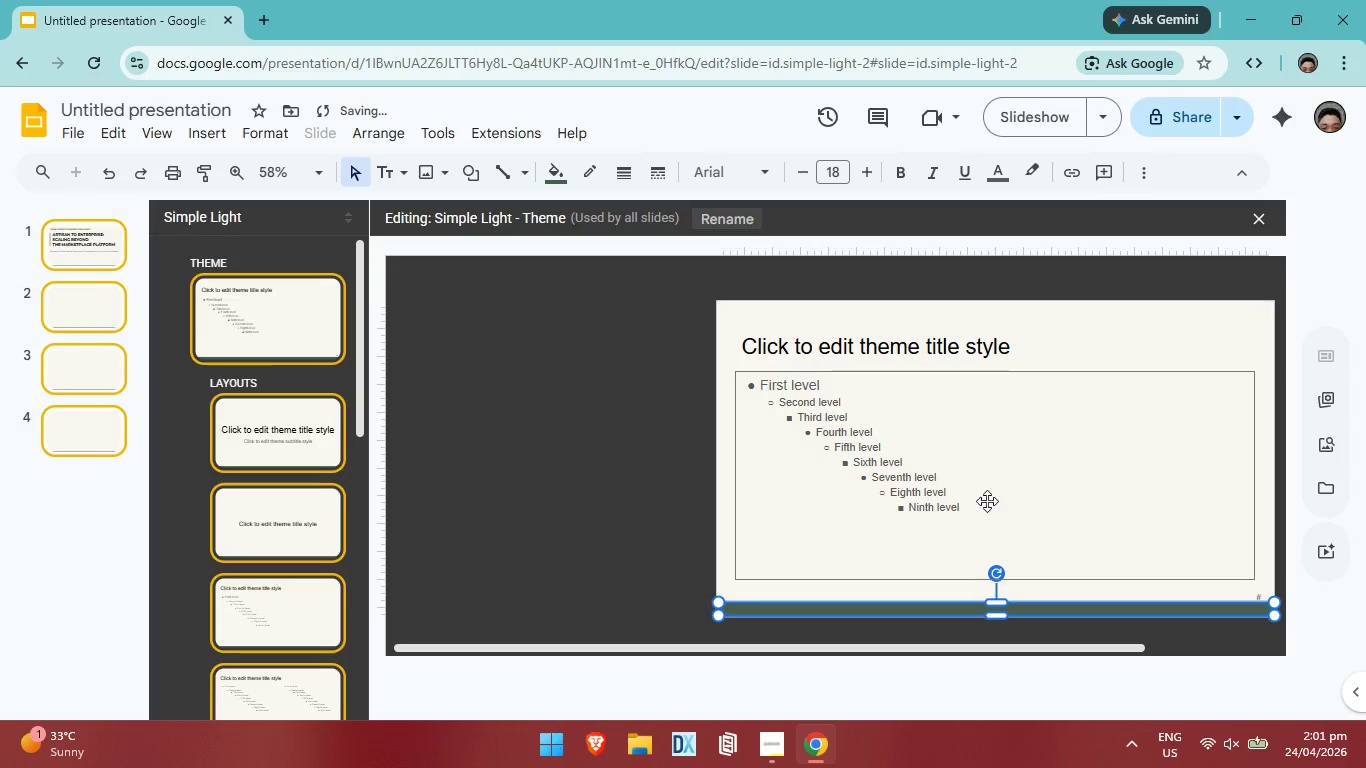 
left_click([1094, 520])
 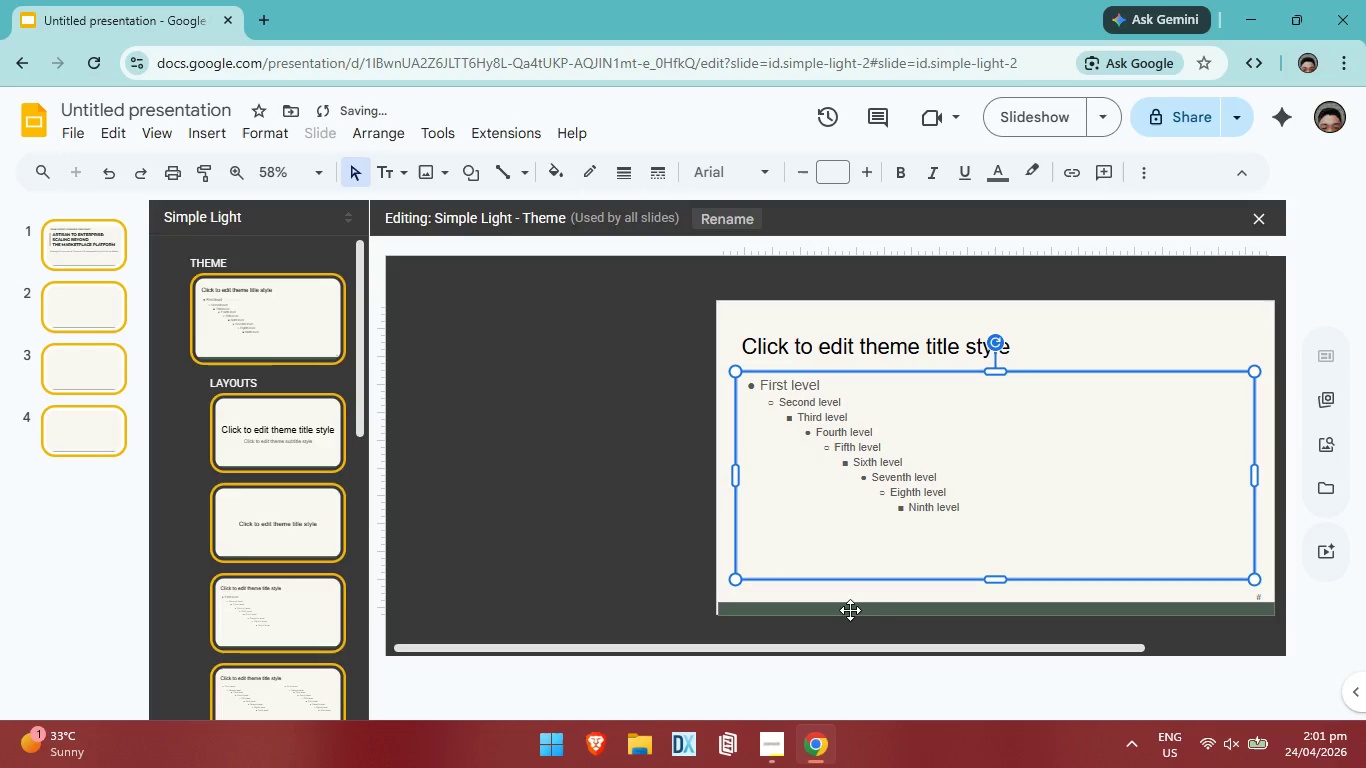 
left_click([850, 610])
 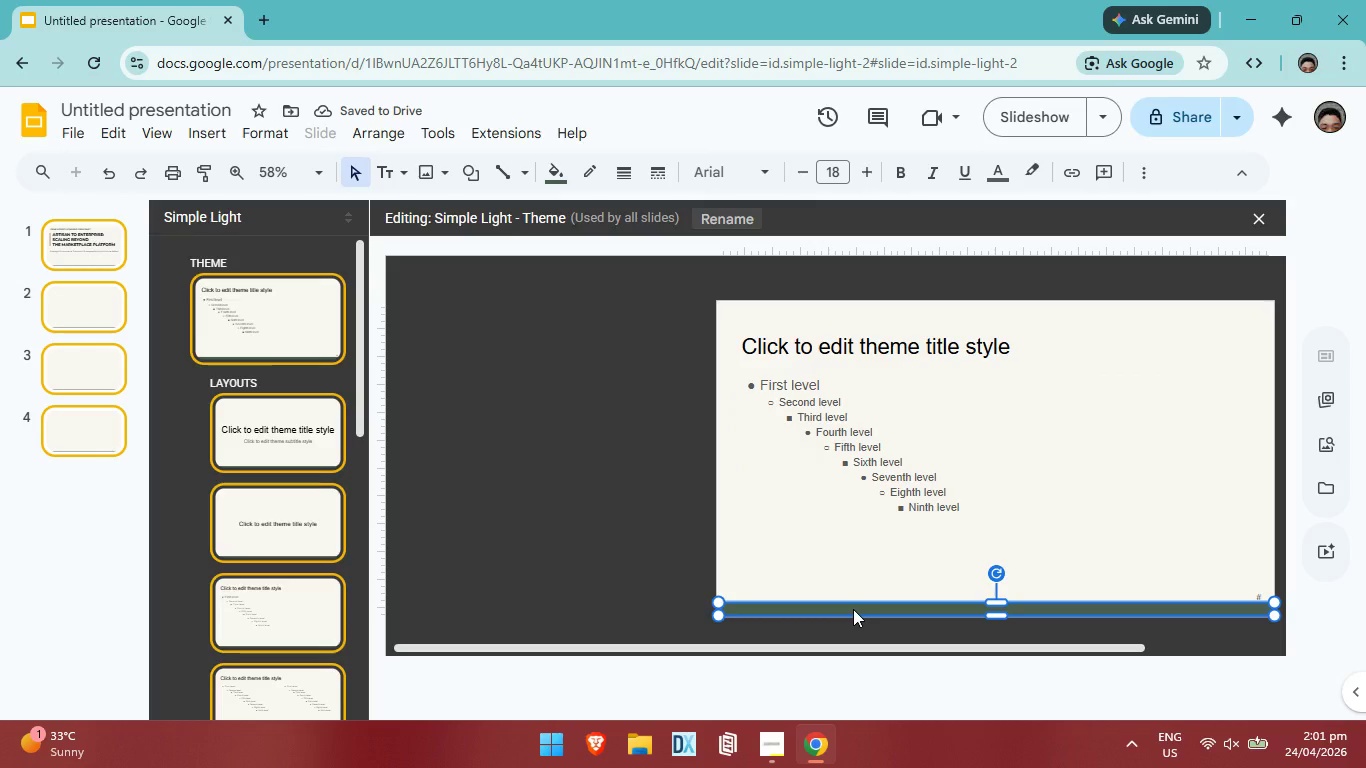 
key(ArrowLeft)
 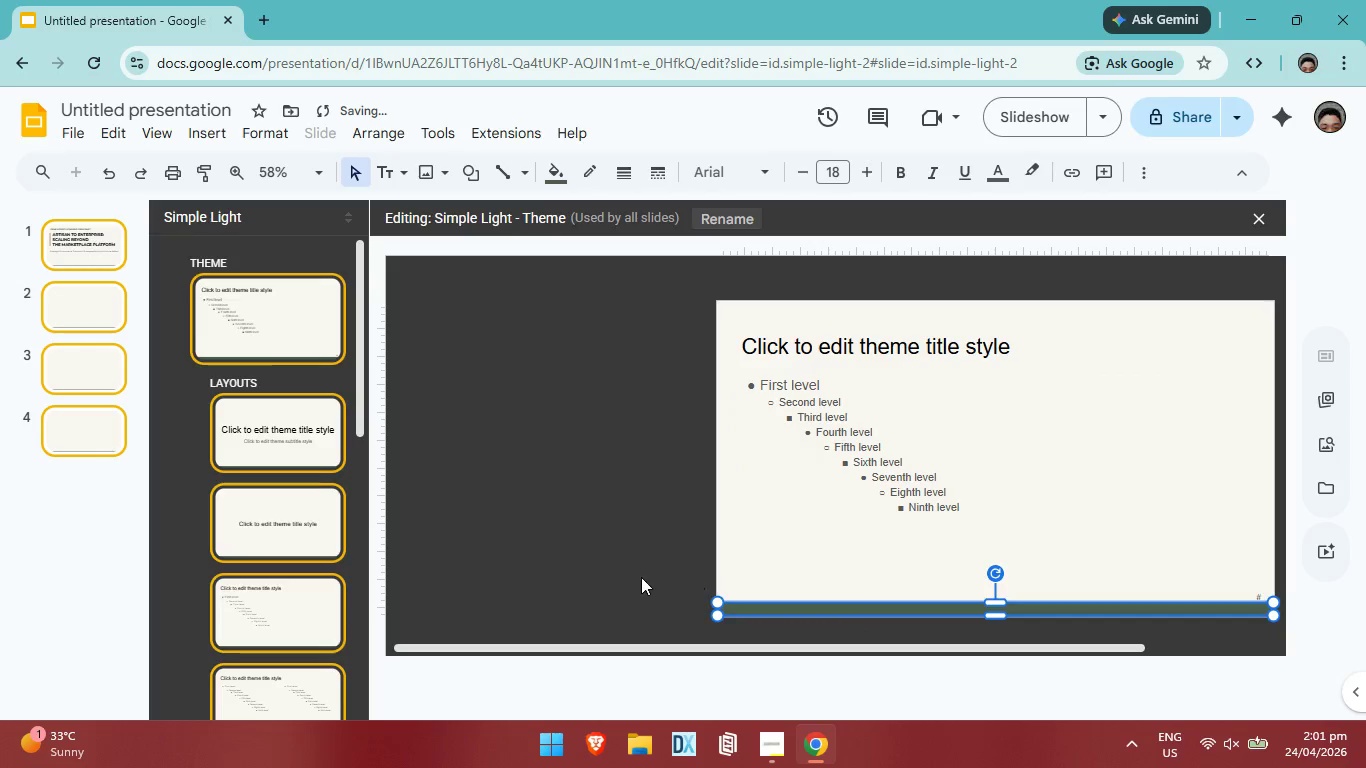 
left_click([641, 577])
 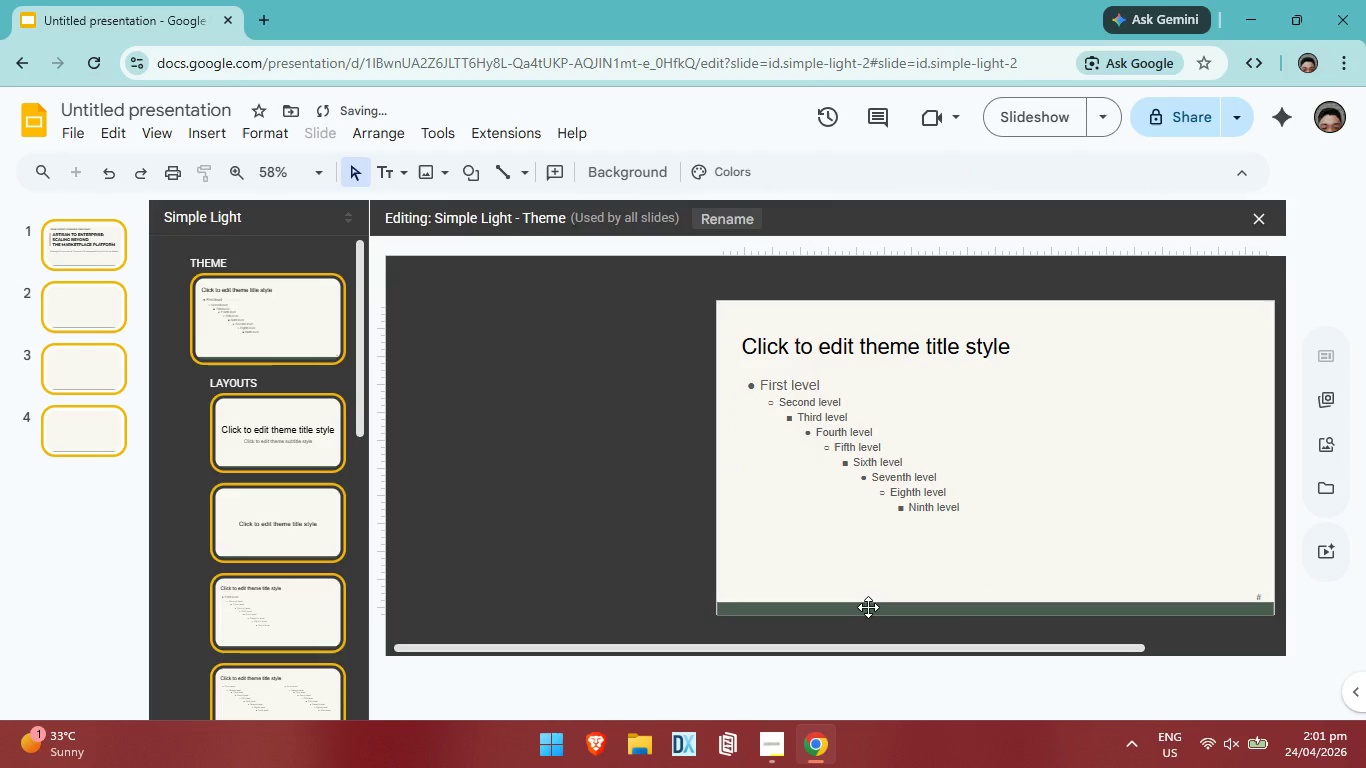 
left_click([868, 607])
 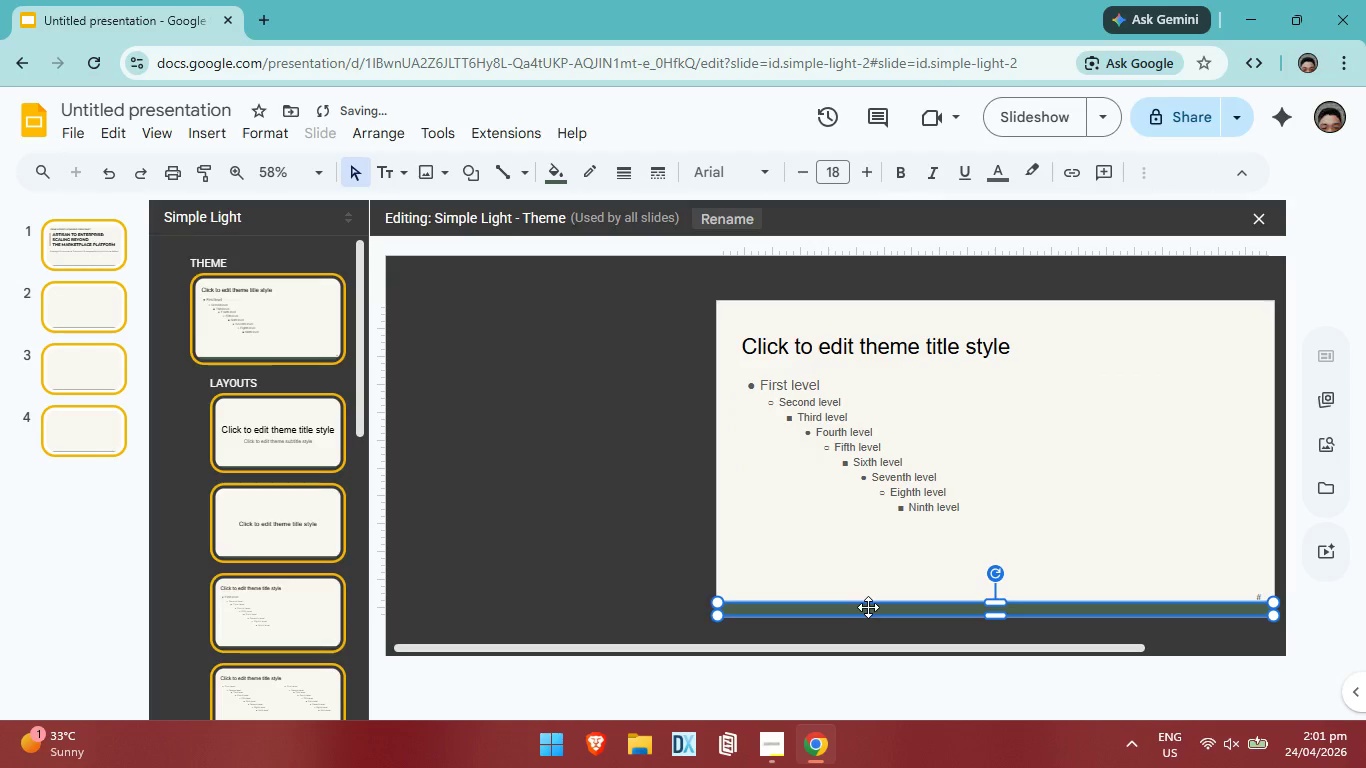 
key(ArrowLeft)
 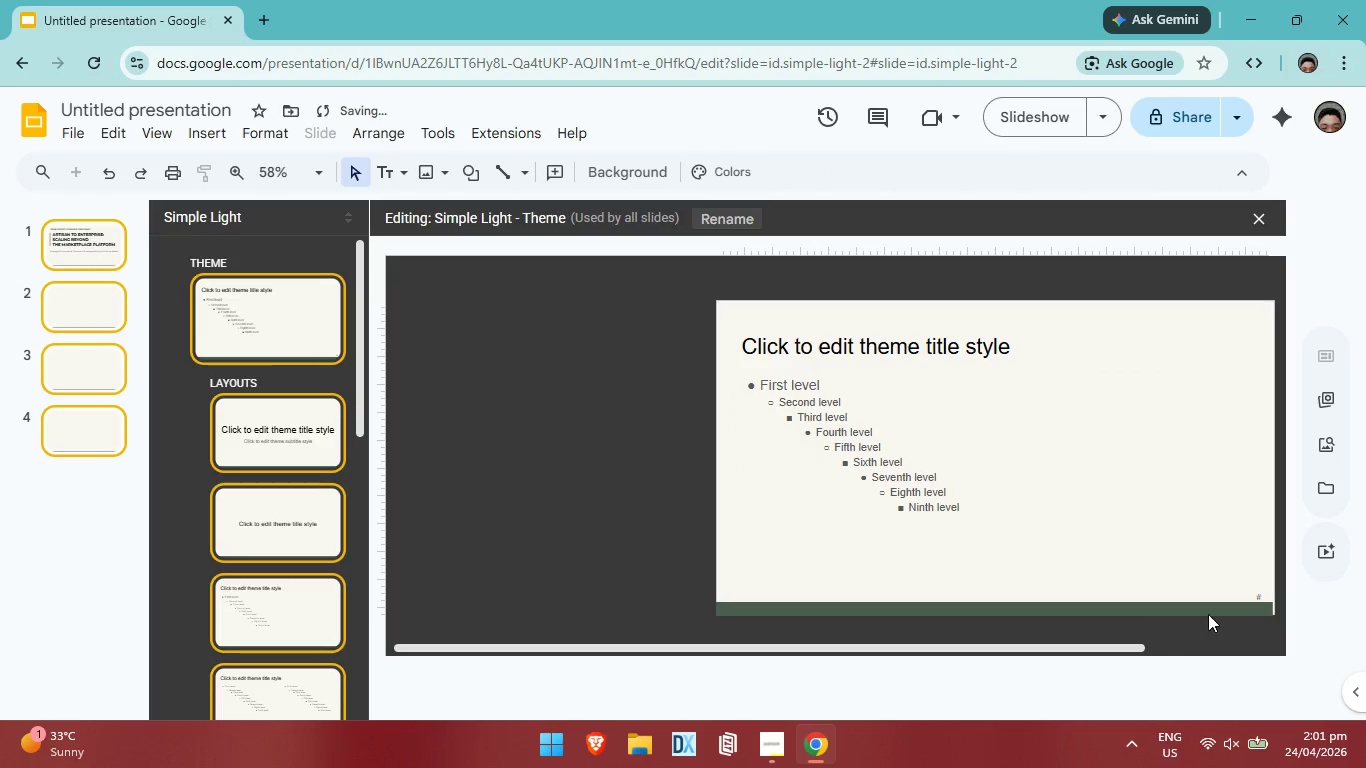 
double_click([1209, 611])
 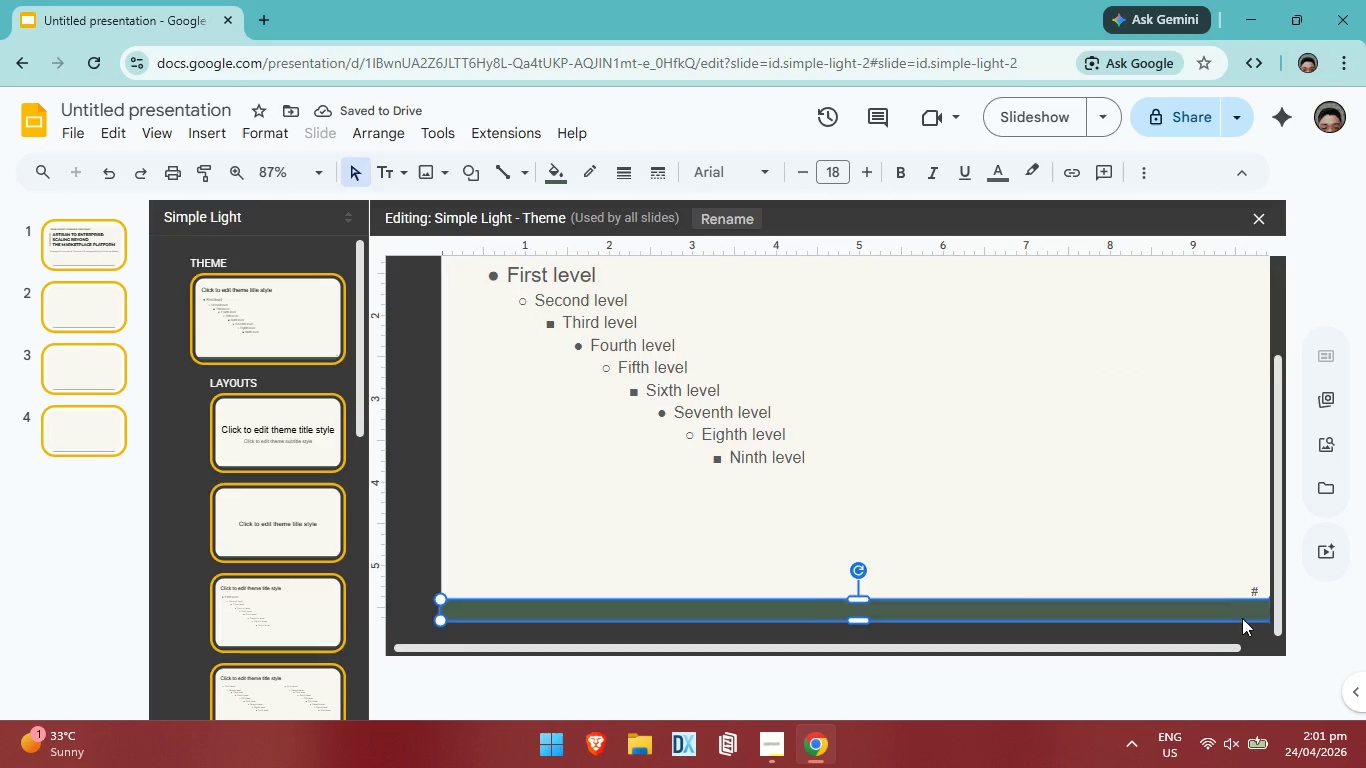 
left_click([1130, 518])
 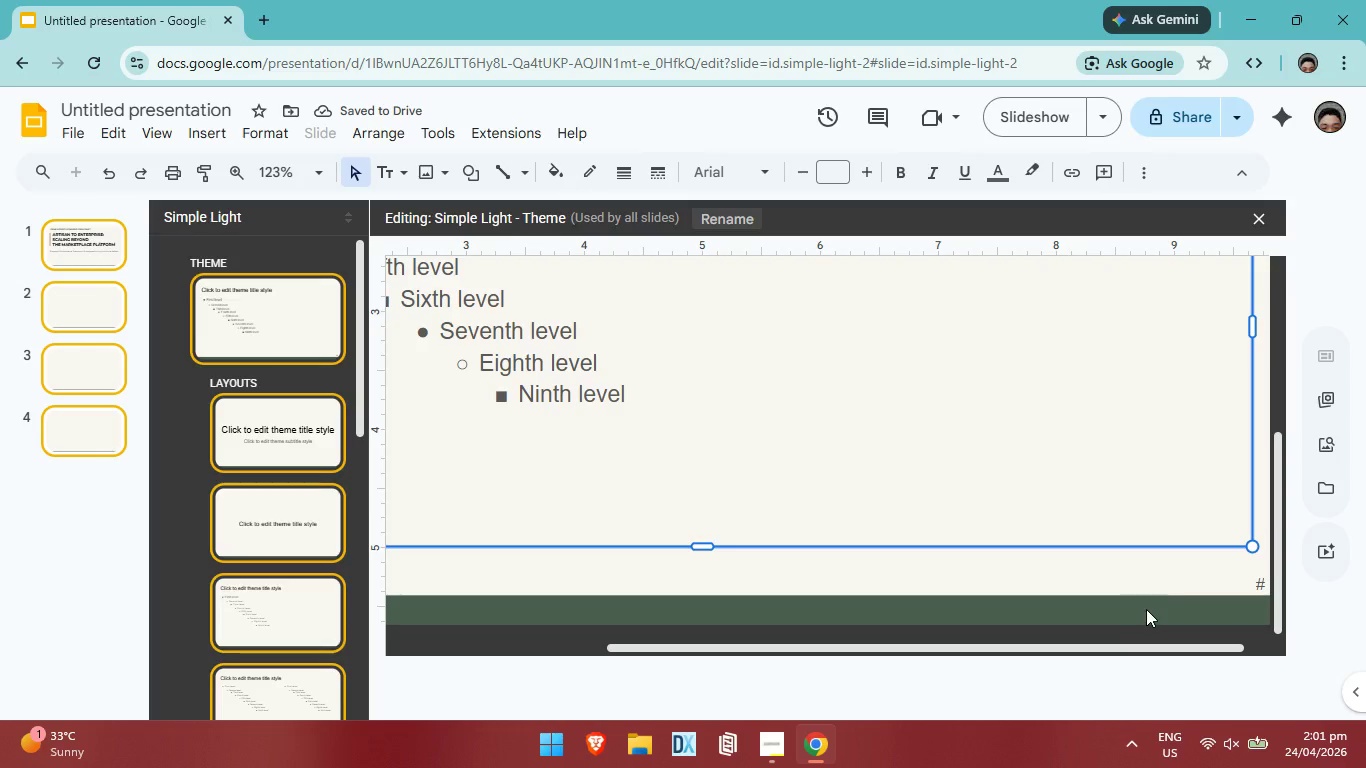 
left_click([1146, 609])
 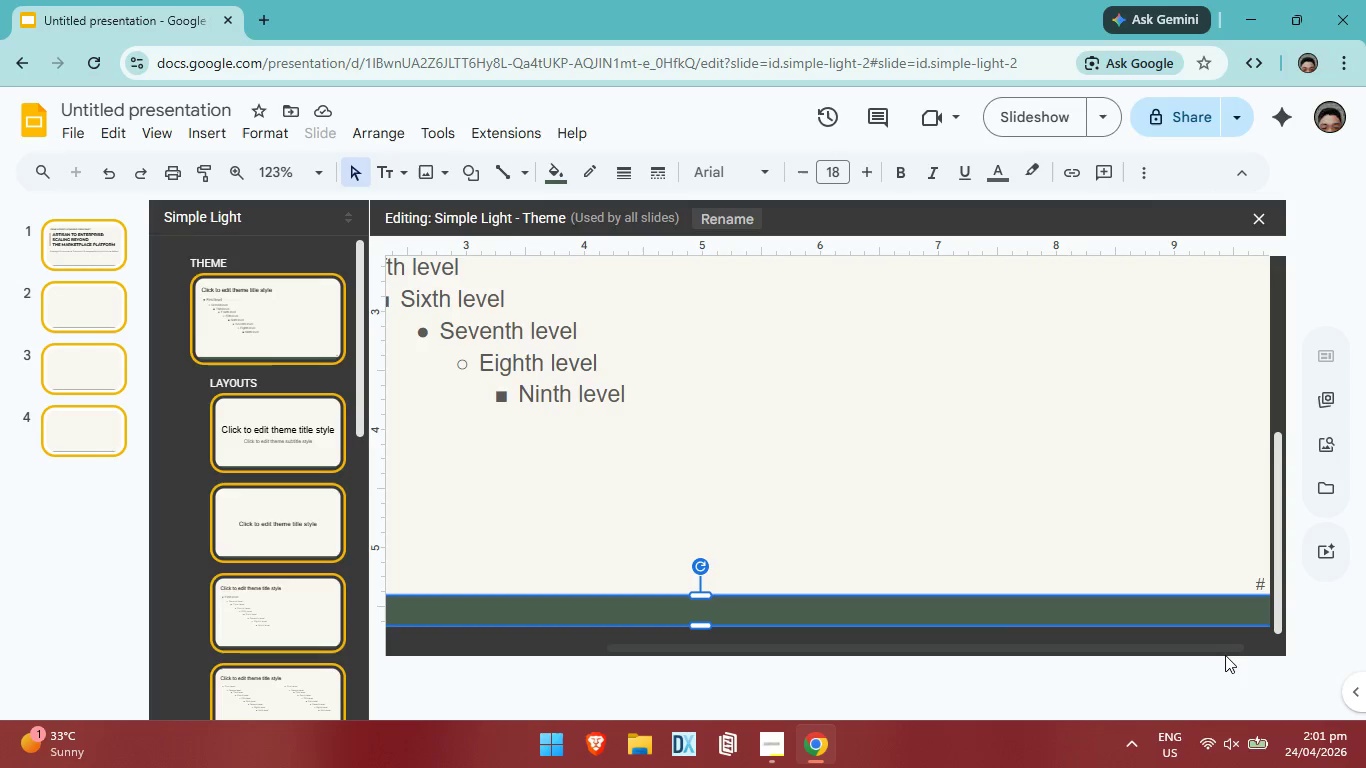 
left_click_drag(start_coordinate=[1226, 650], to_coordinate=[1290, 646])
 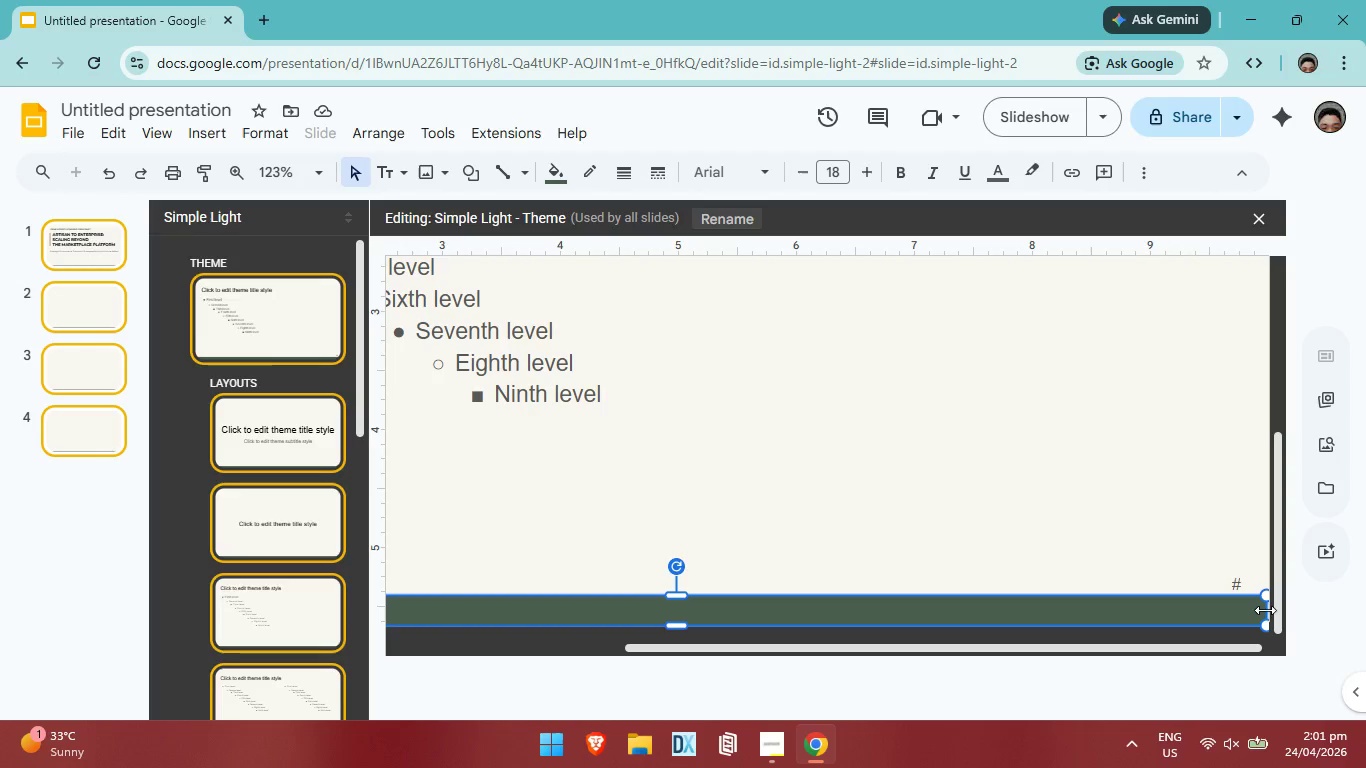 
left_click_drag(start_coordinate=[1265, 610], to_coordinate=[1277, 605])
 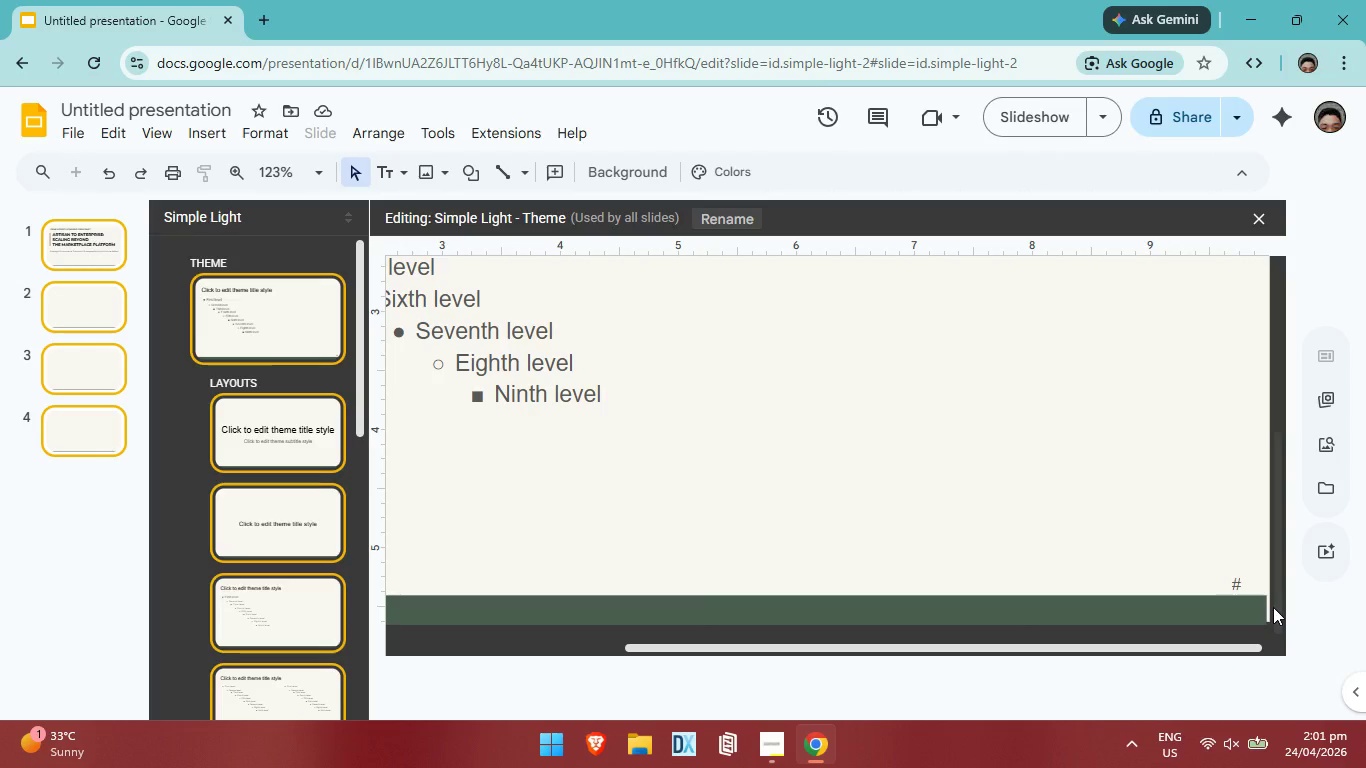 
left_click([1252, 607])
 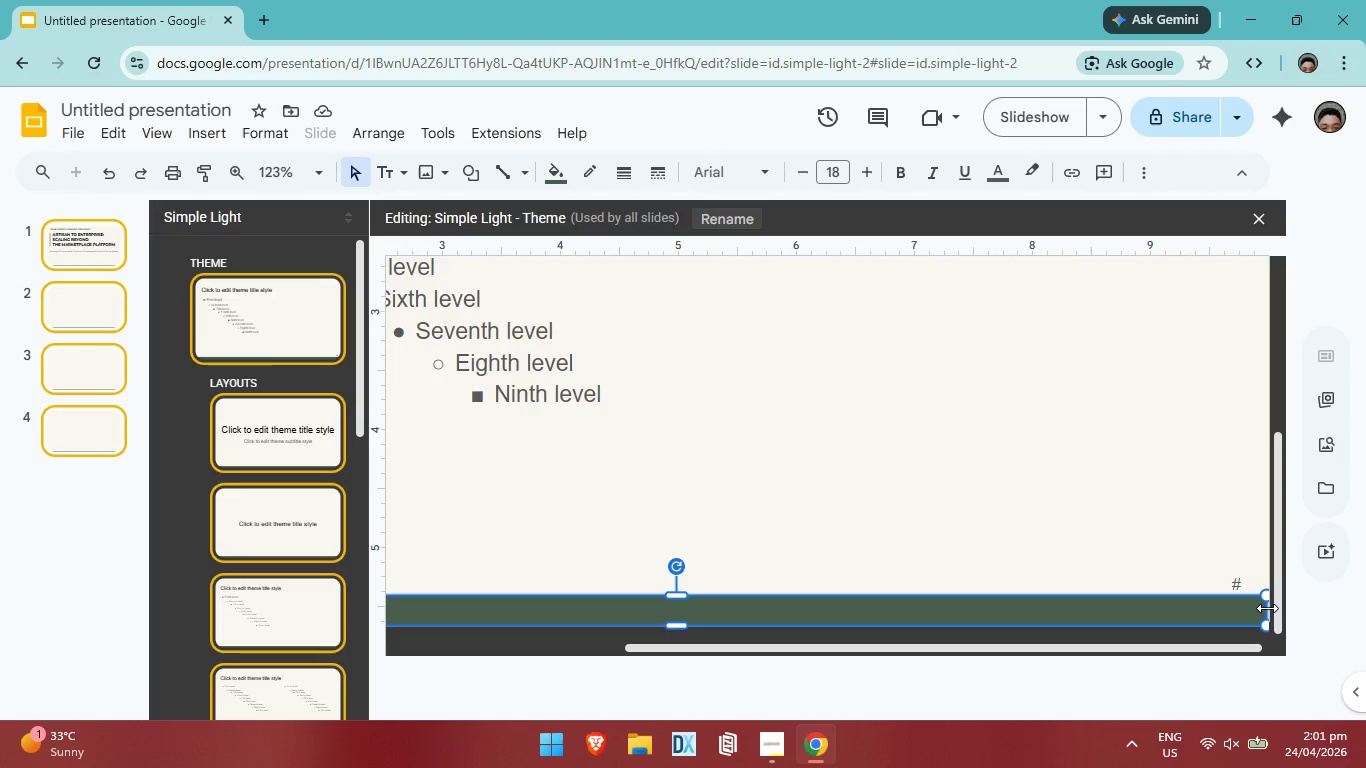 
left_click_drag(start_coordinate=[1266, 608], to_coordinate=[1273, 606])
 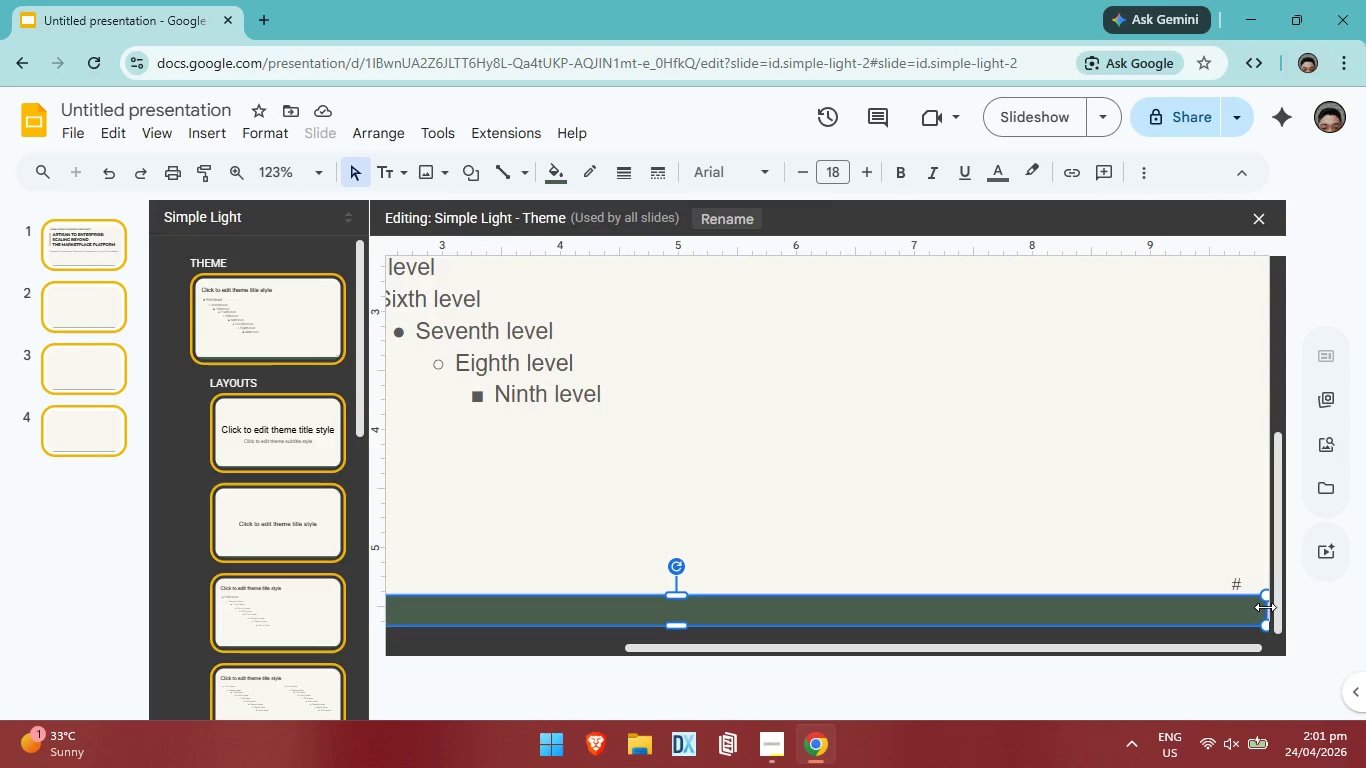 
left_click_drag(start_coordinate=[1265, 607], to_coordinate=[1271, 605])
 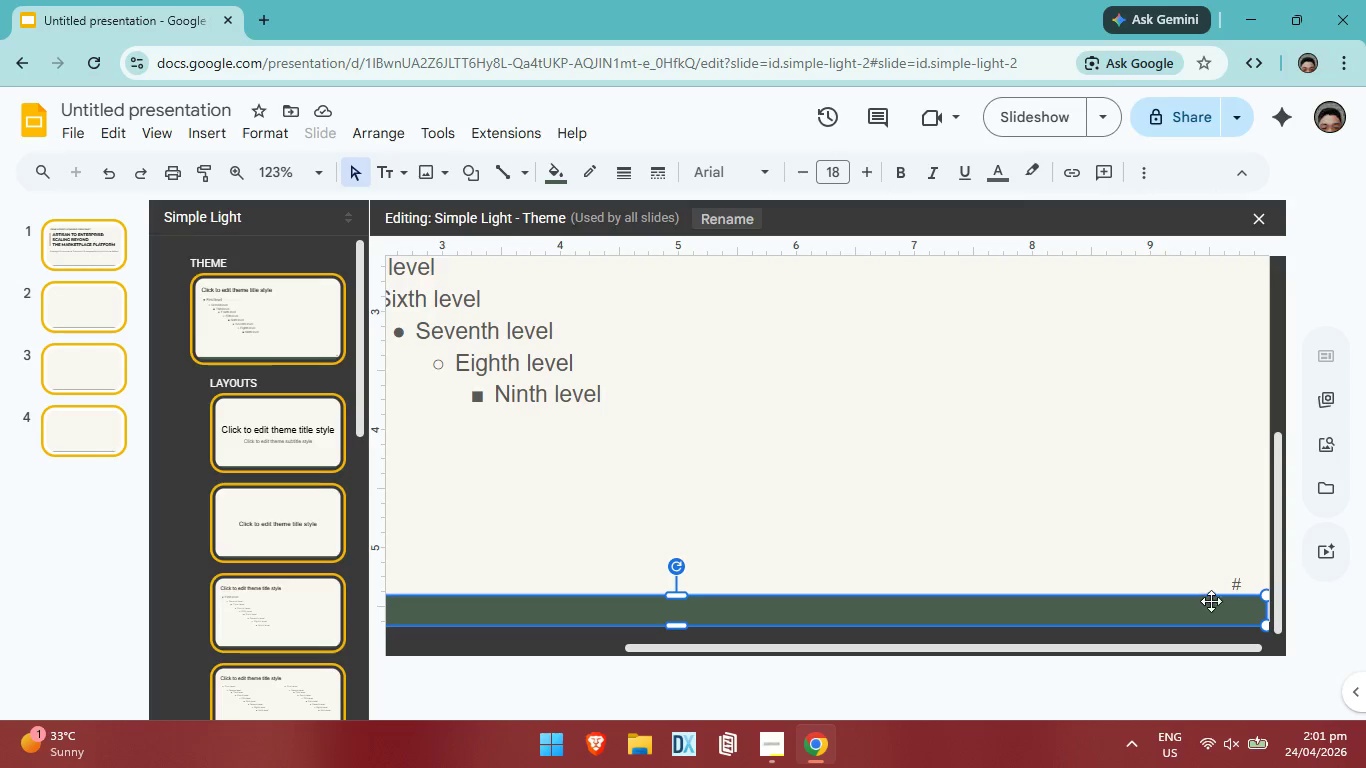 
double_click([1151, 544])
 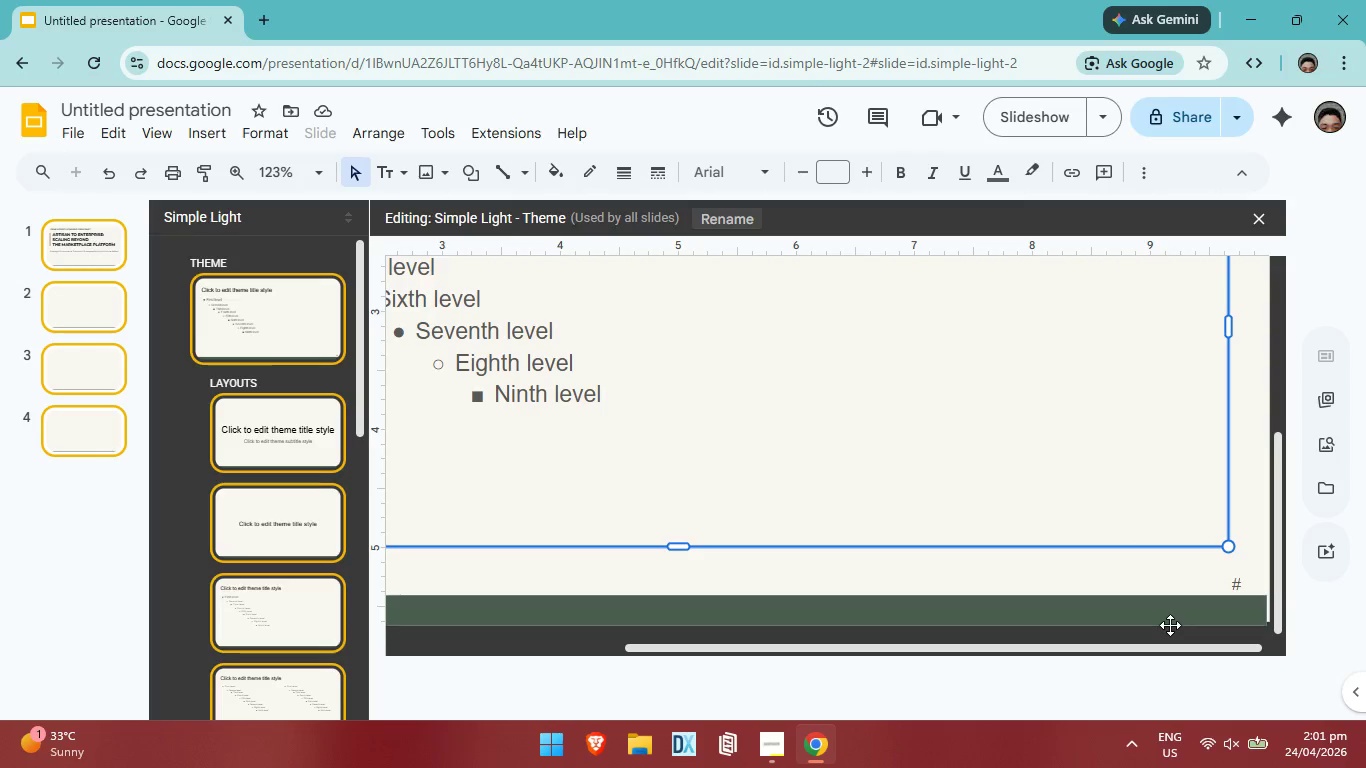 
left_click([1170, 625])
 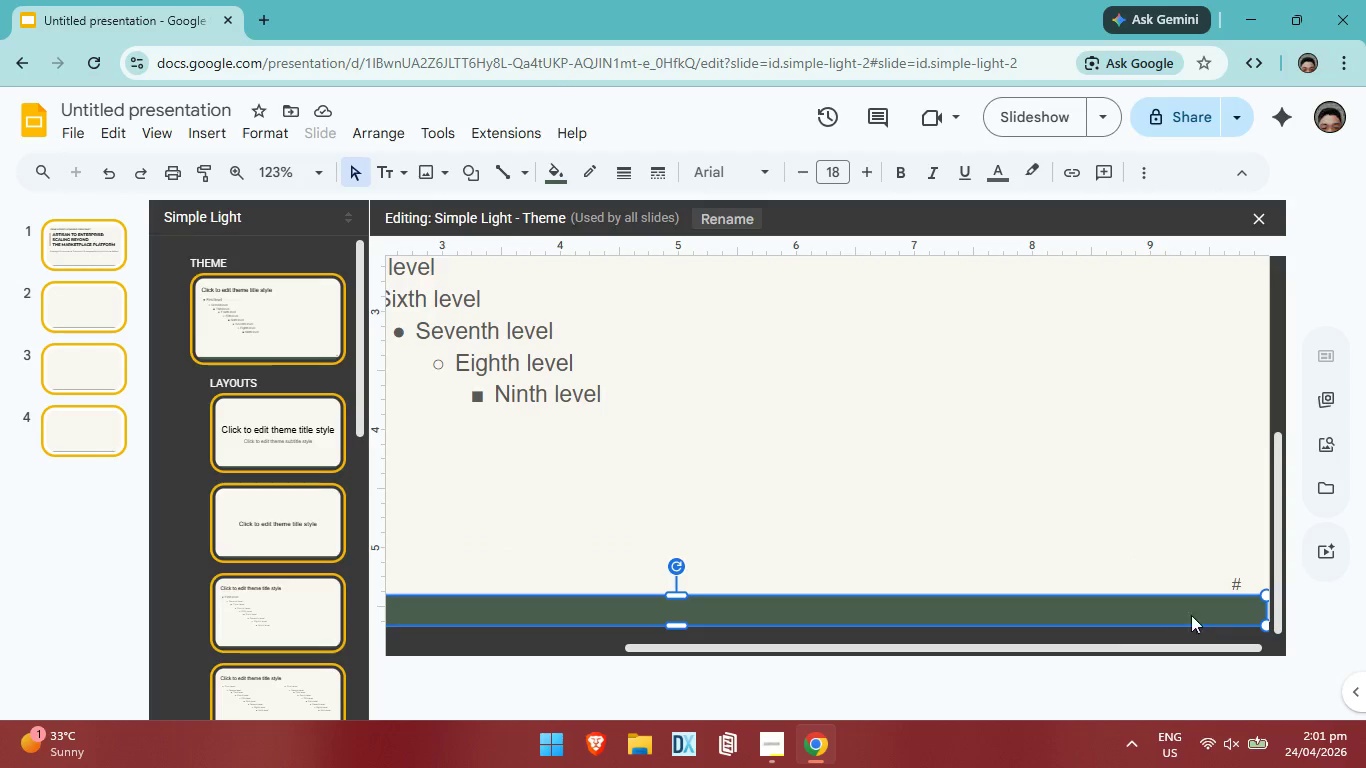 
key(ArrowRight)
 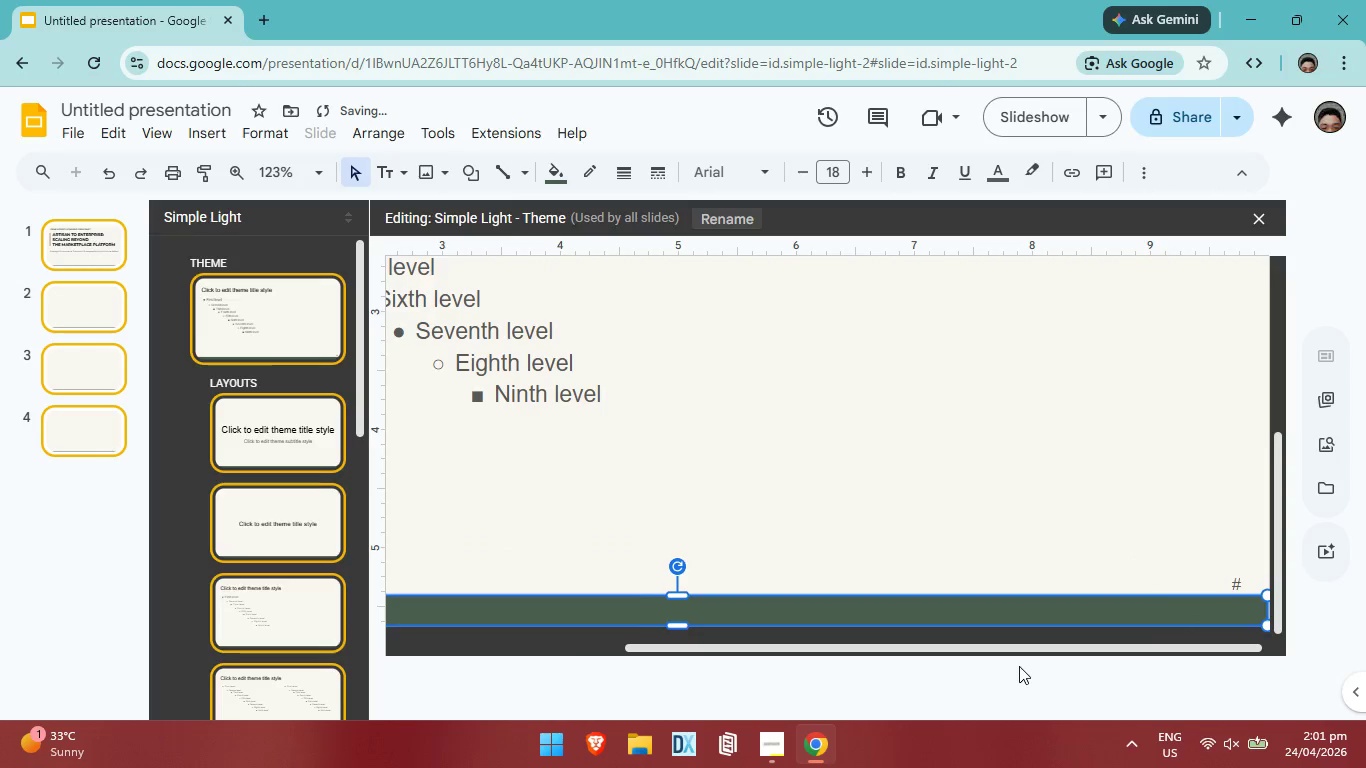 
key(ArrowRight)
 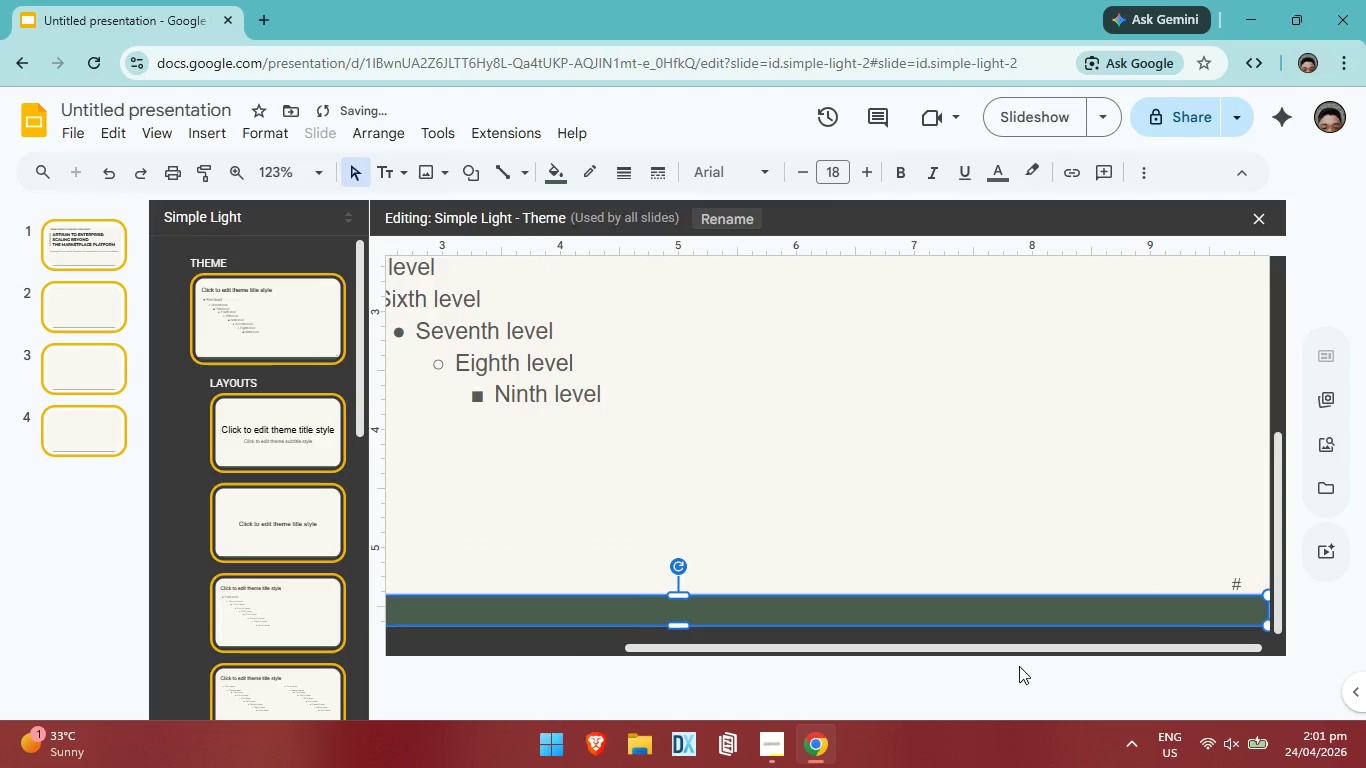 
key(ArrowRight)
 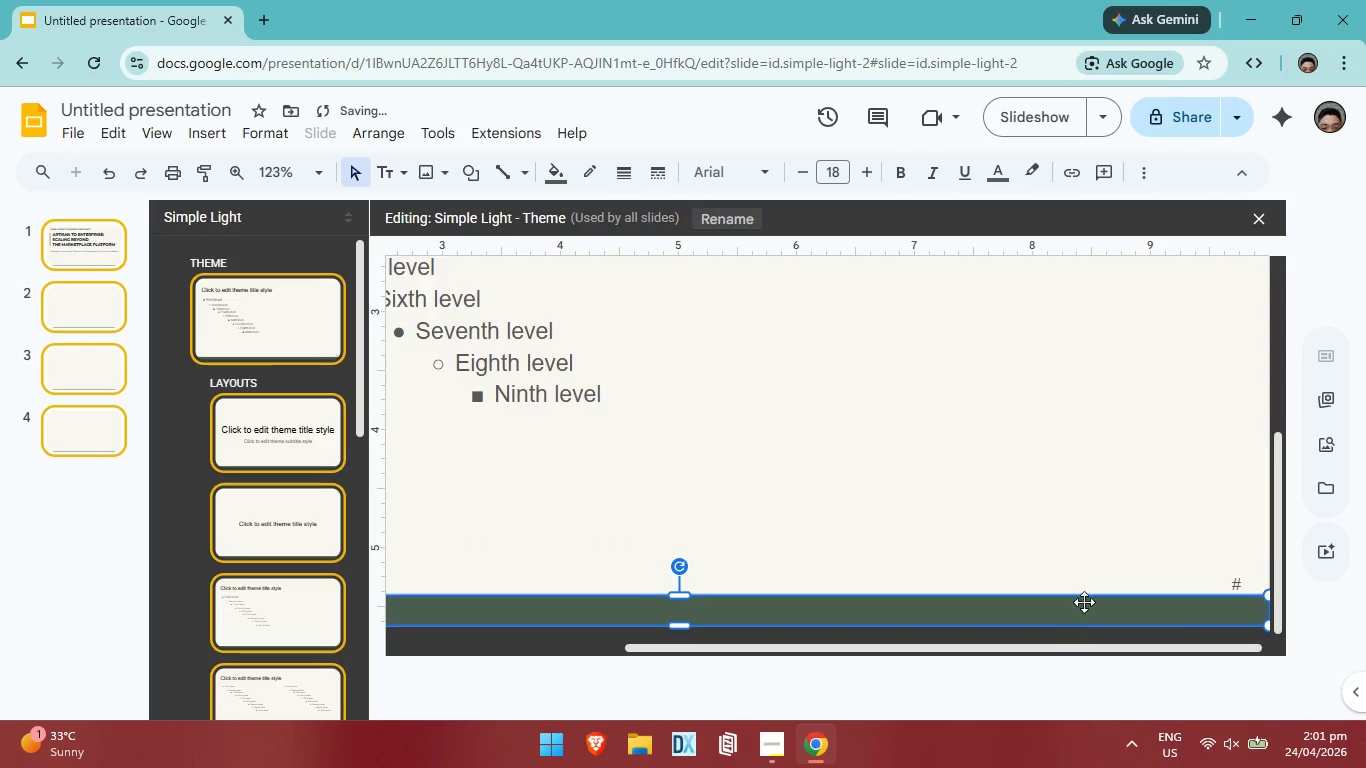 
key(ArrowRight)
 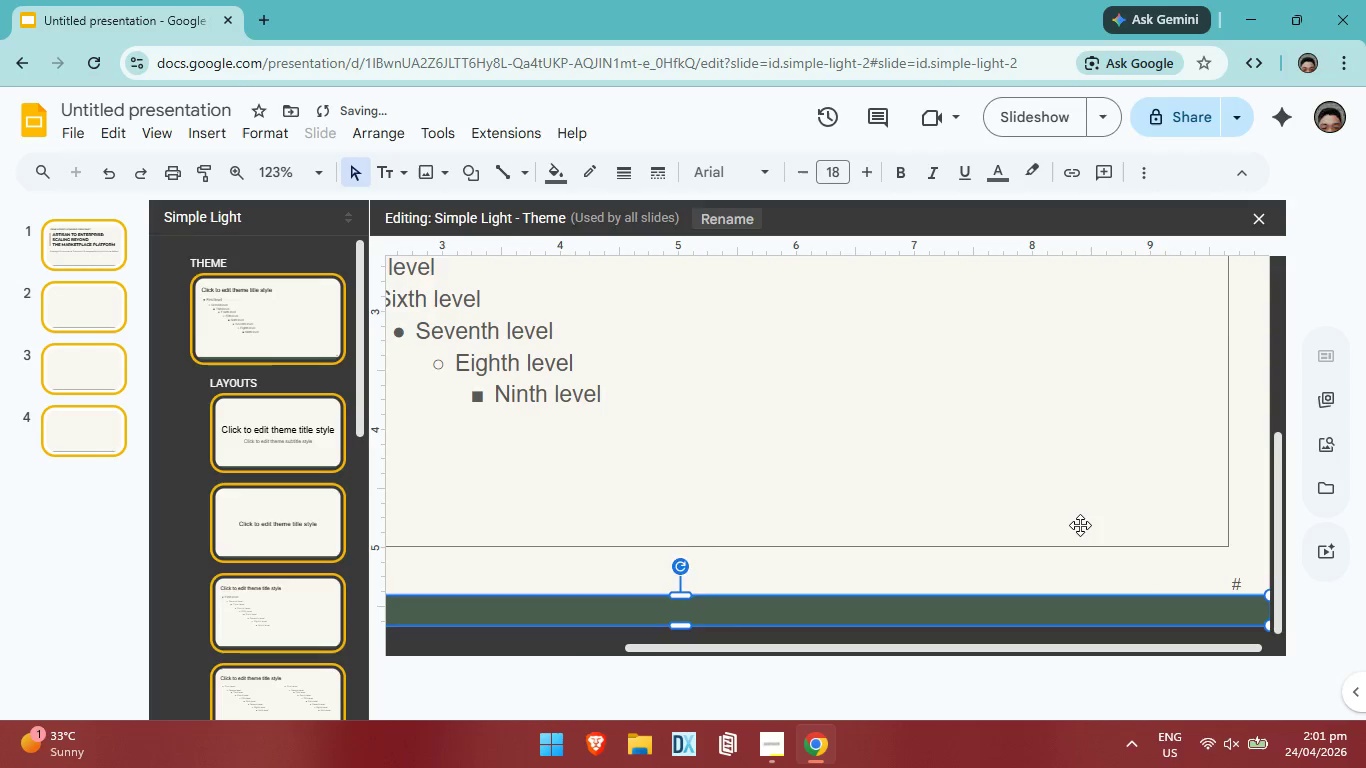 
left_click([1080, 525])
 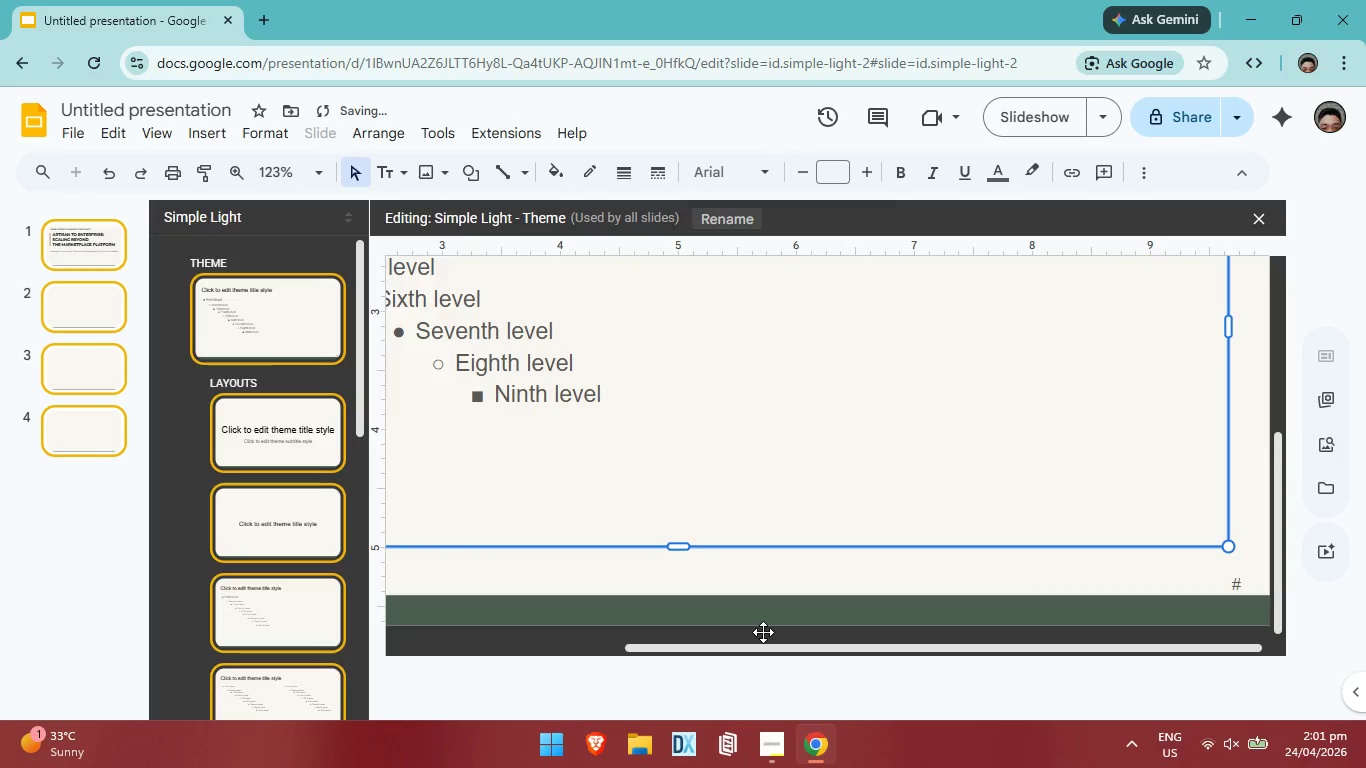 
left_click([757, 651])
 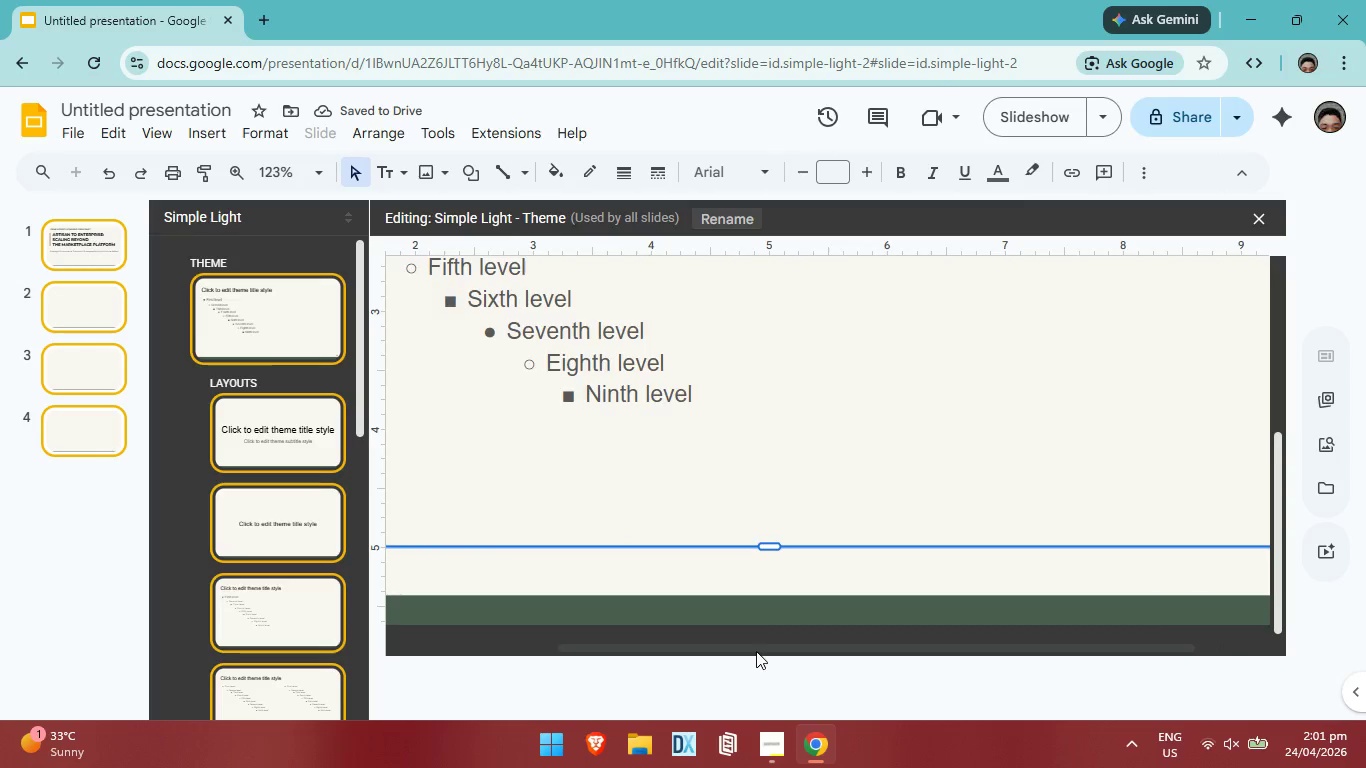 
left_click_drag(start_coordinate=[757, 651], to_coordinate=[542, 649])
 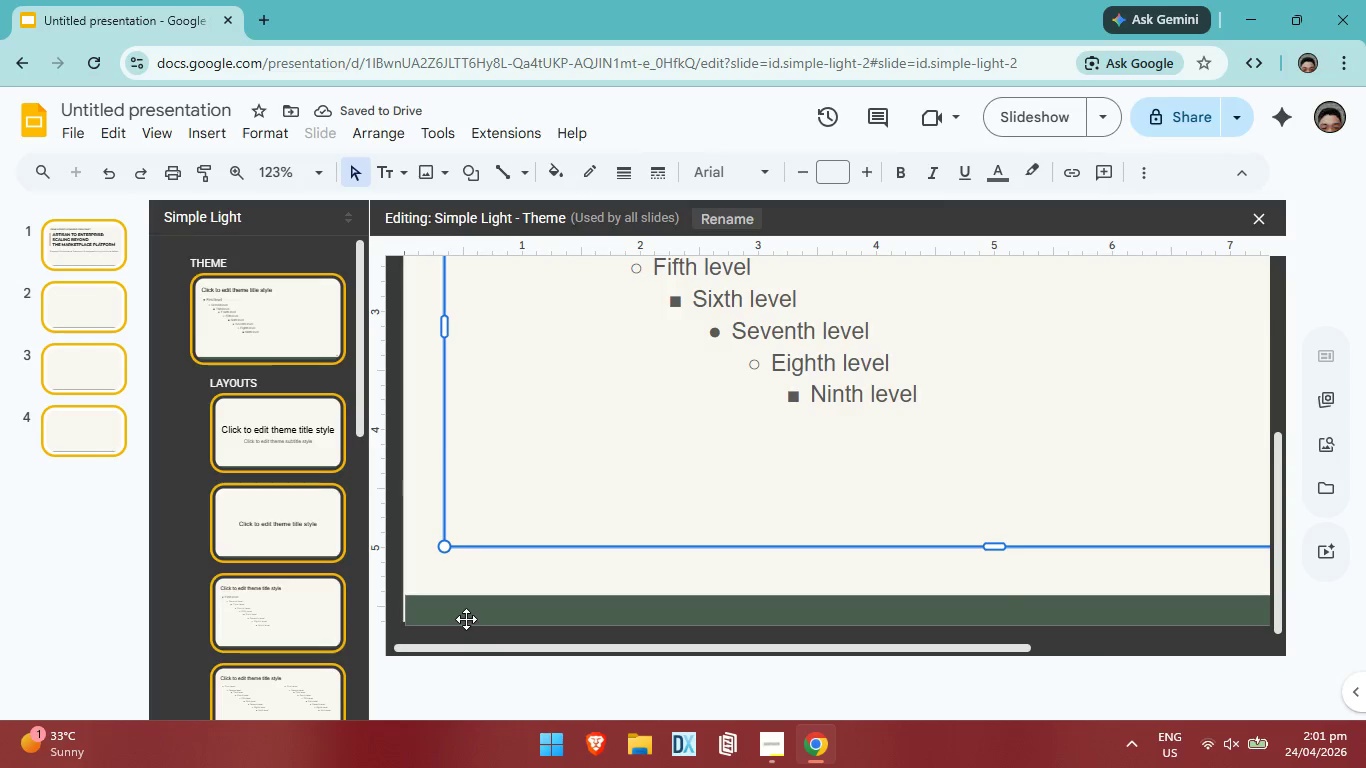 
left_click([465, 618])
 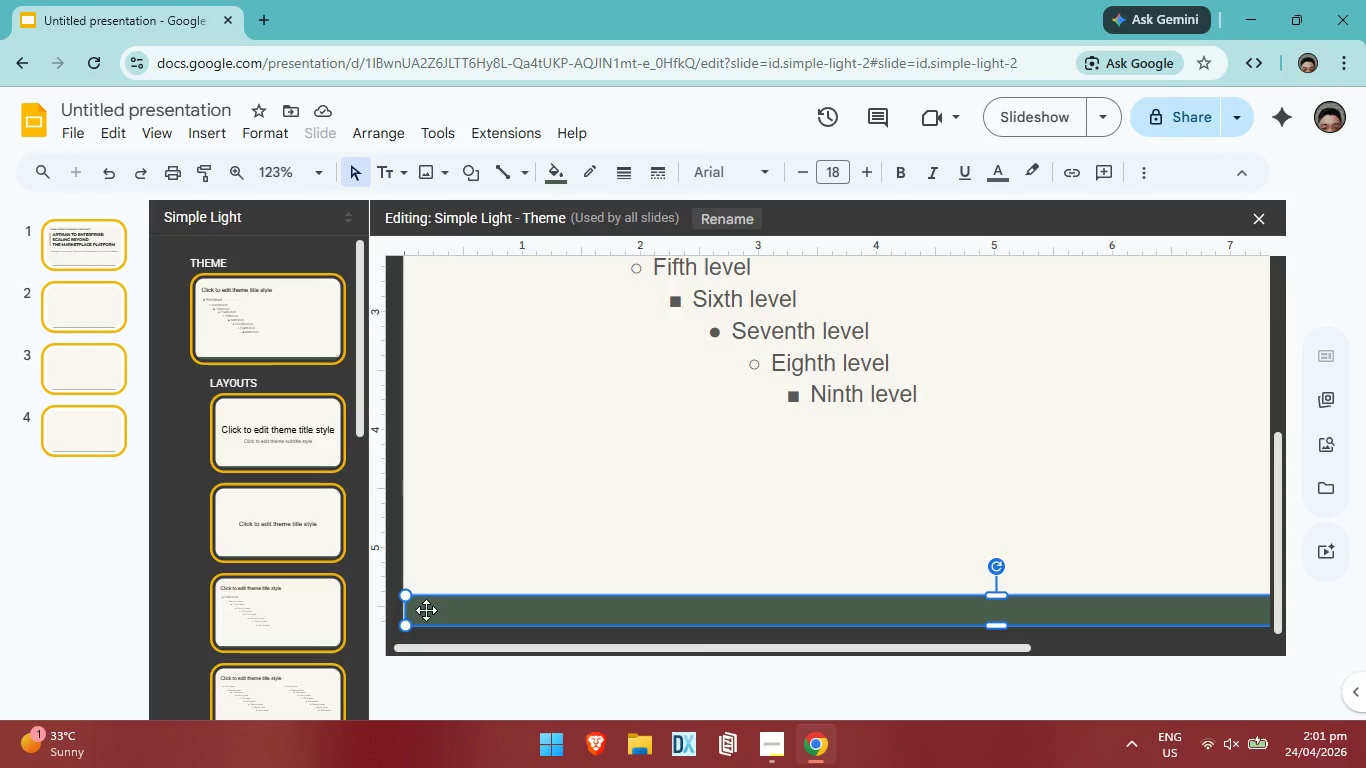 
left_click_drag(start_coordinate=[405, 612], to_coordinate=[395, 612])
 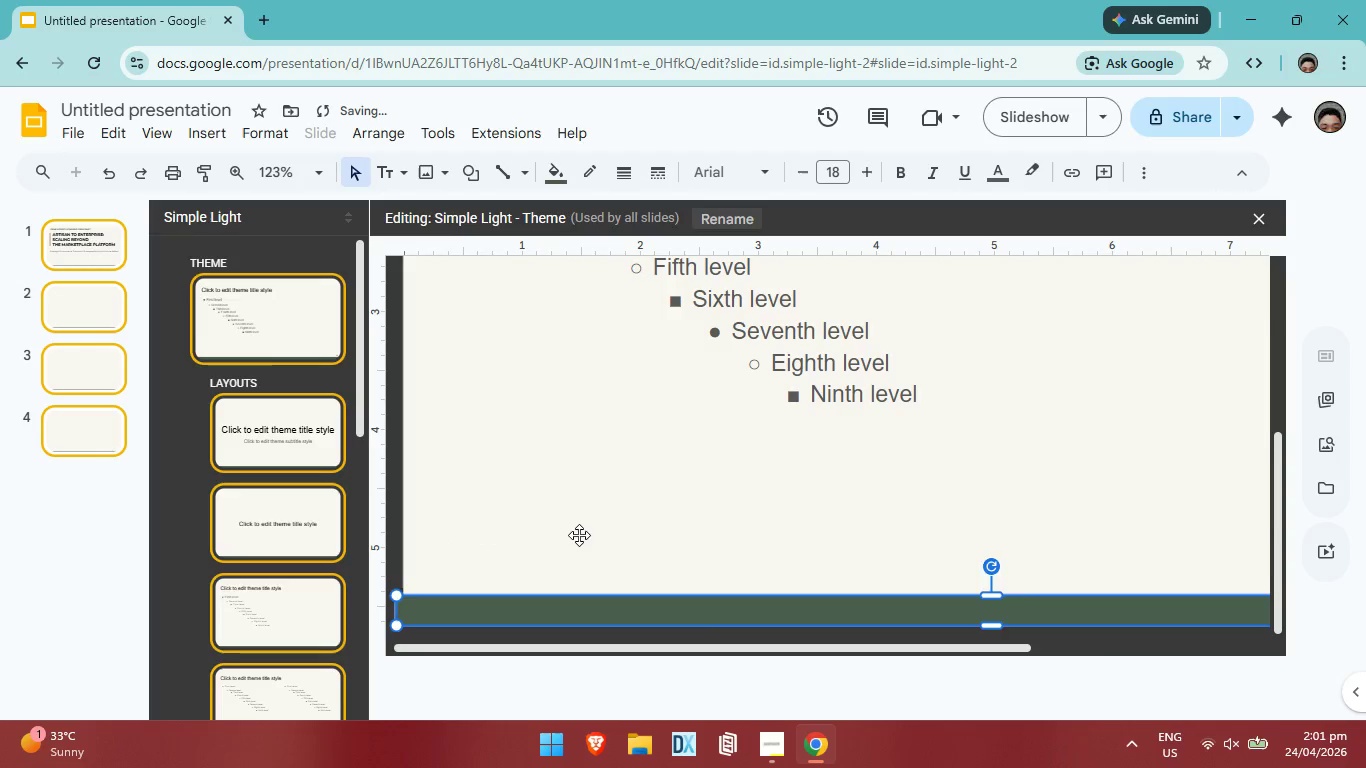 
left_click([585, 527])
 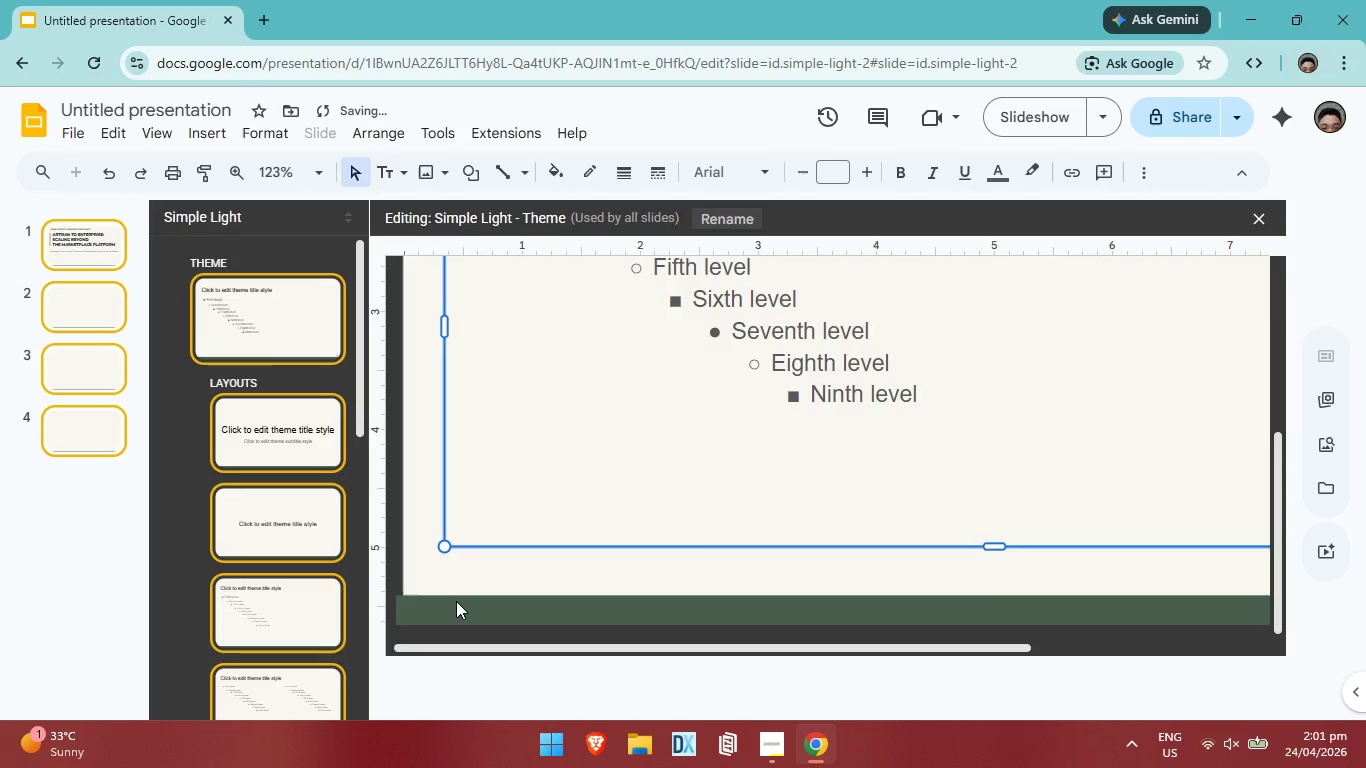 
left_click([456, 602])
 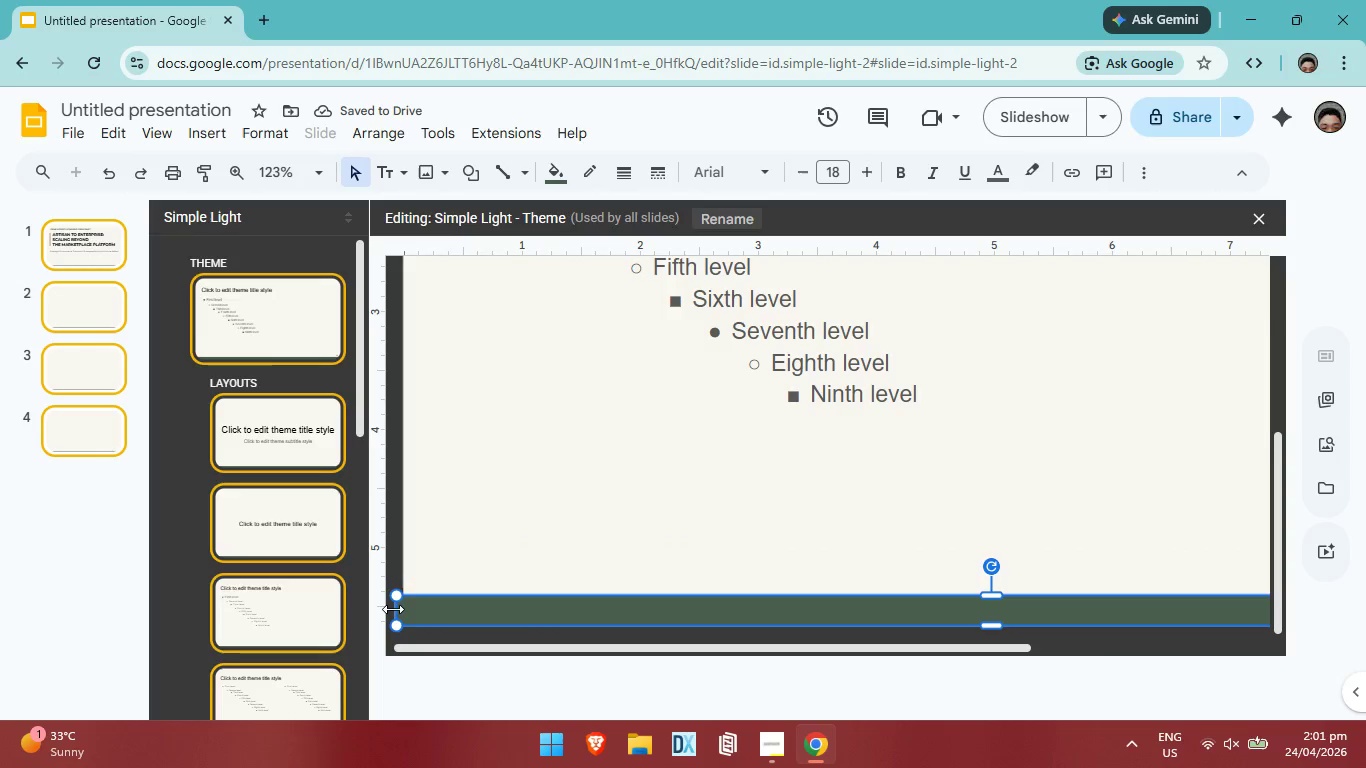 
left_click_drag(start_coordinate=[393, 609], to_coordinate=[400, 609])
 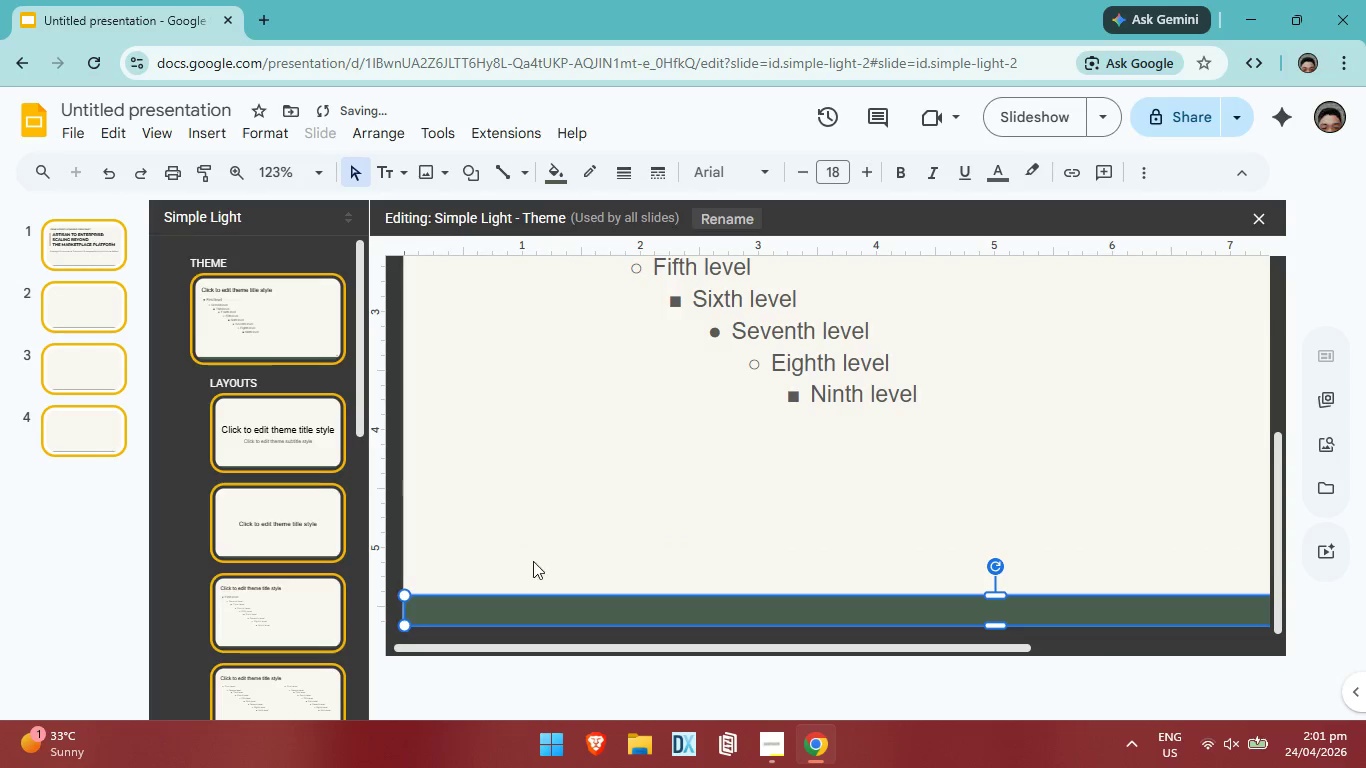 
left_click([541, 555])
 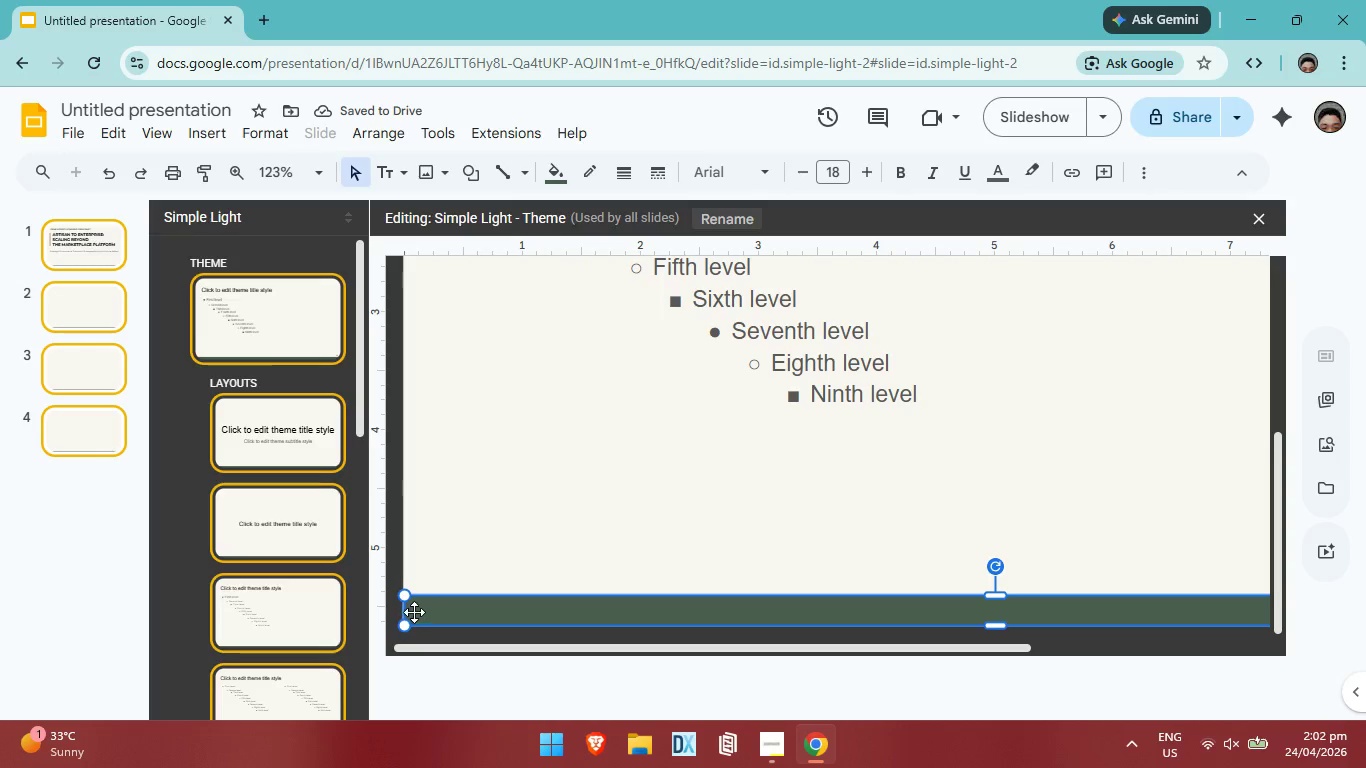 
left_click_drag(start_coordinate=[407, 611], to_coordinate=[399, 614])
 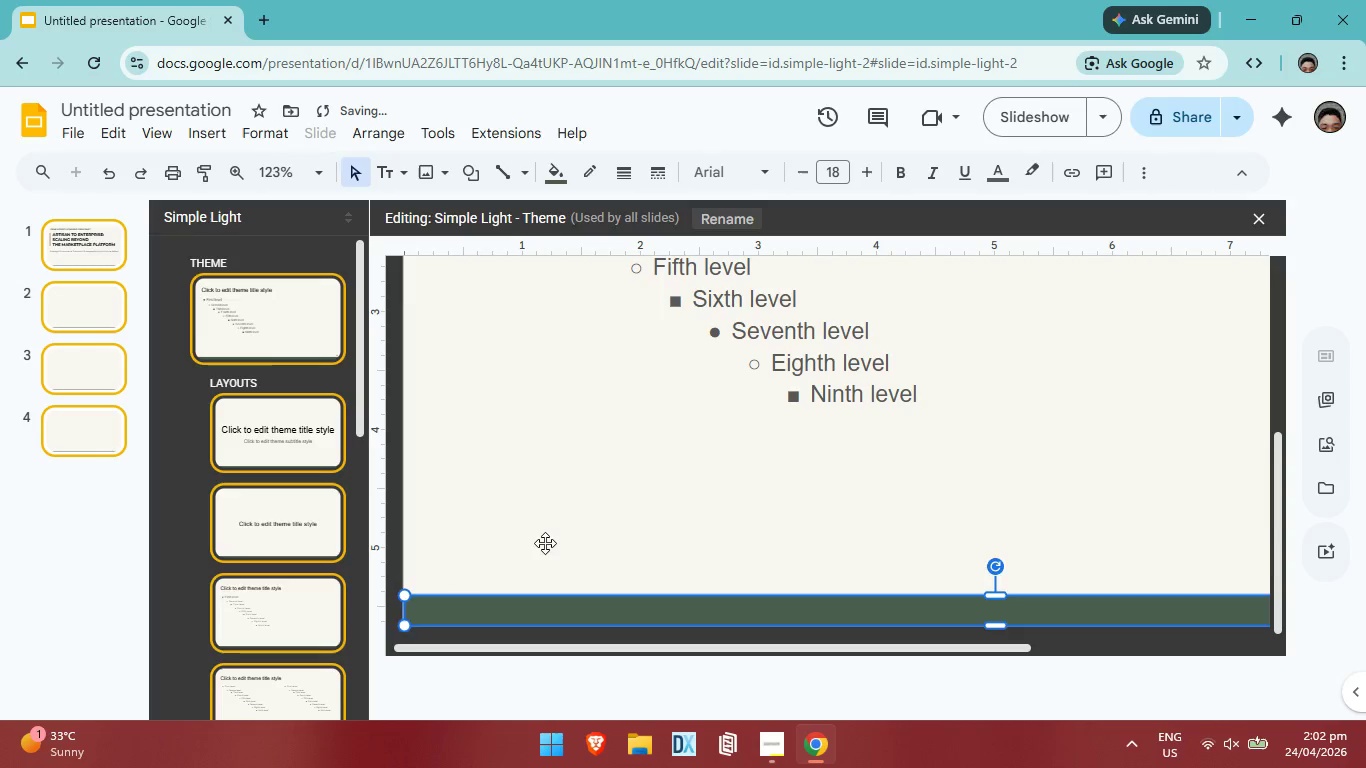 
left_click([546, 542])
 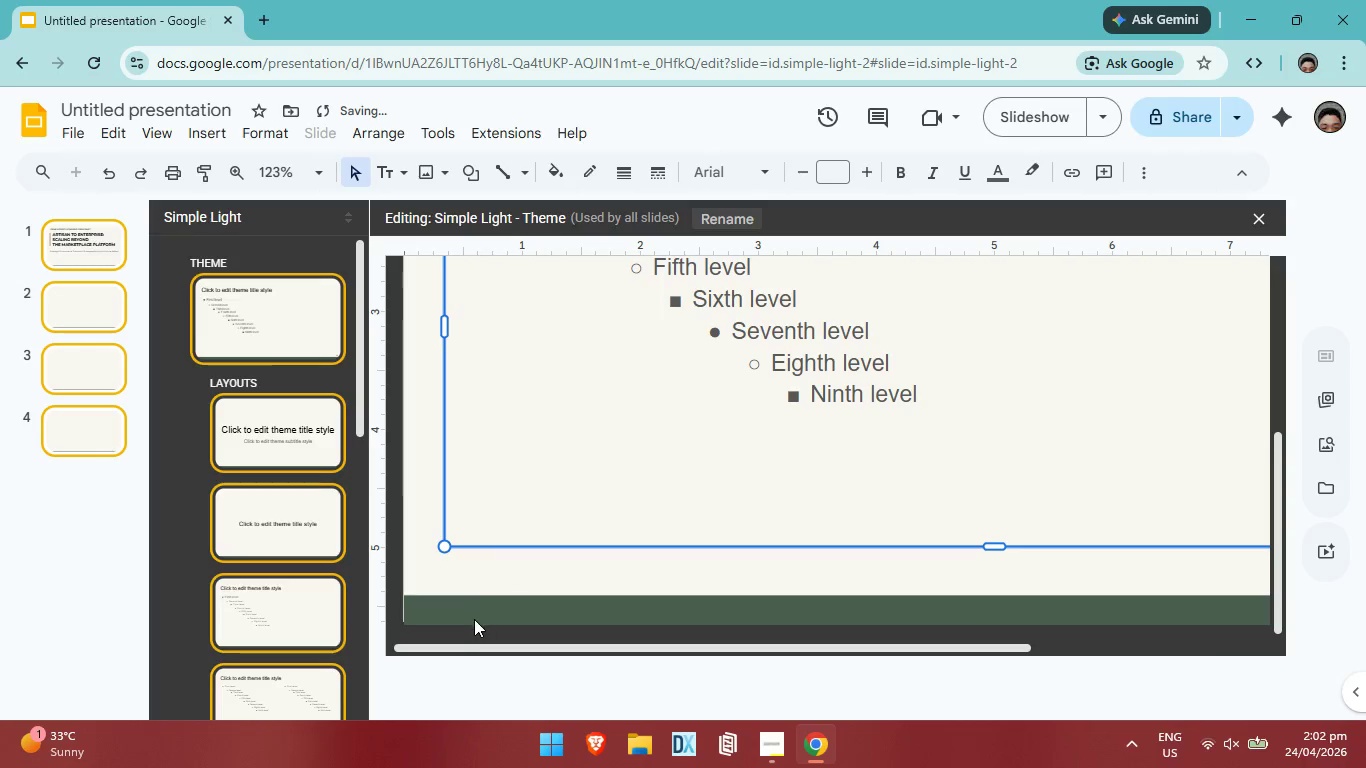 
left_click([472, 611])
 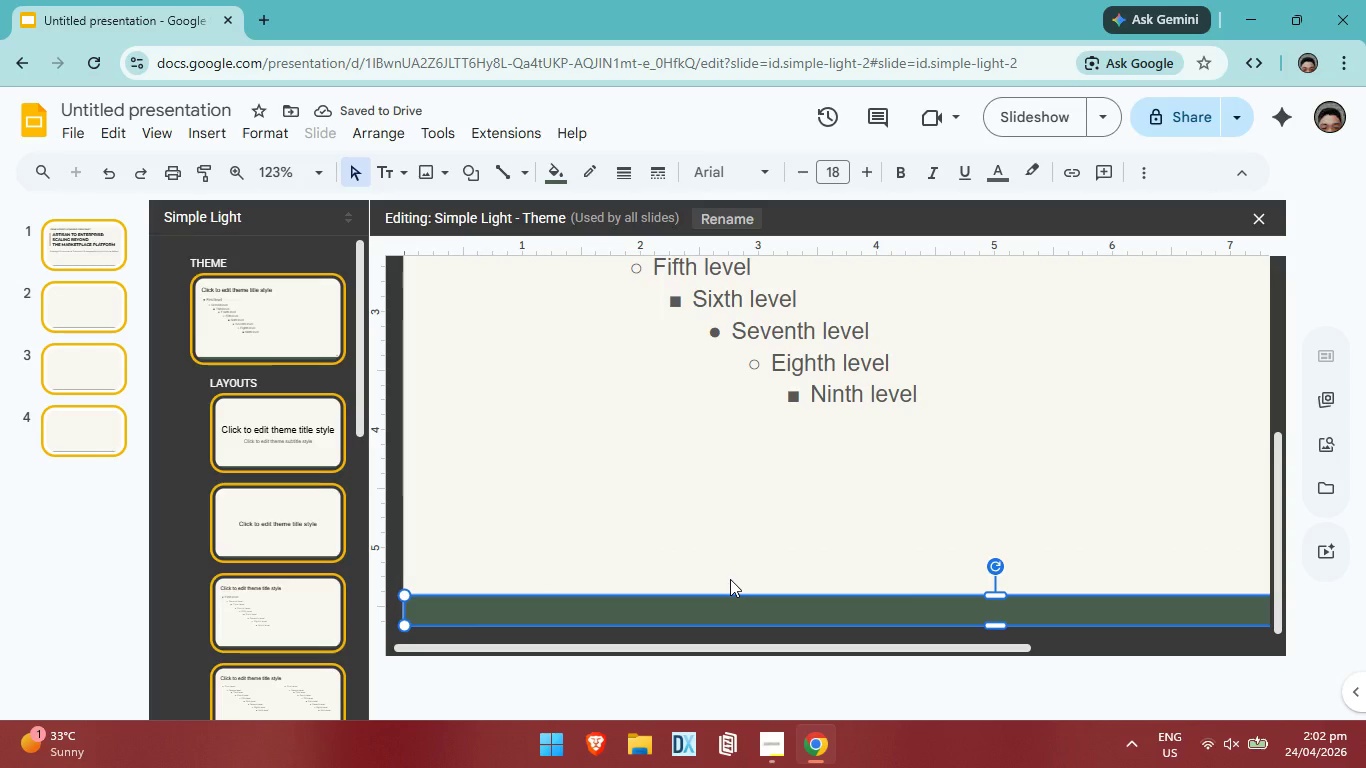 
key(ArrowLeft)
 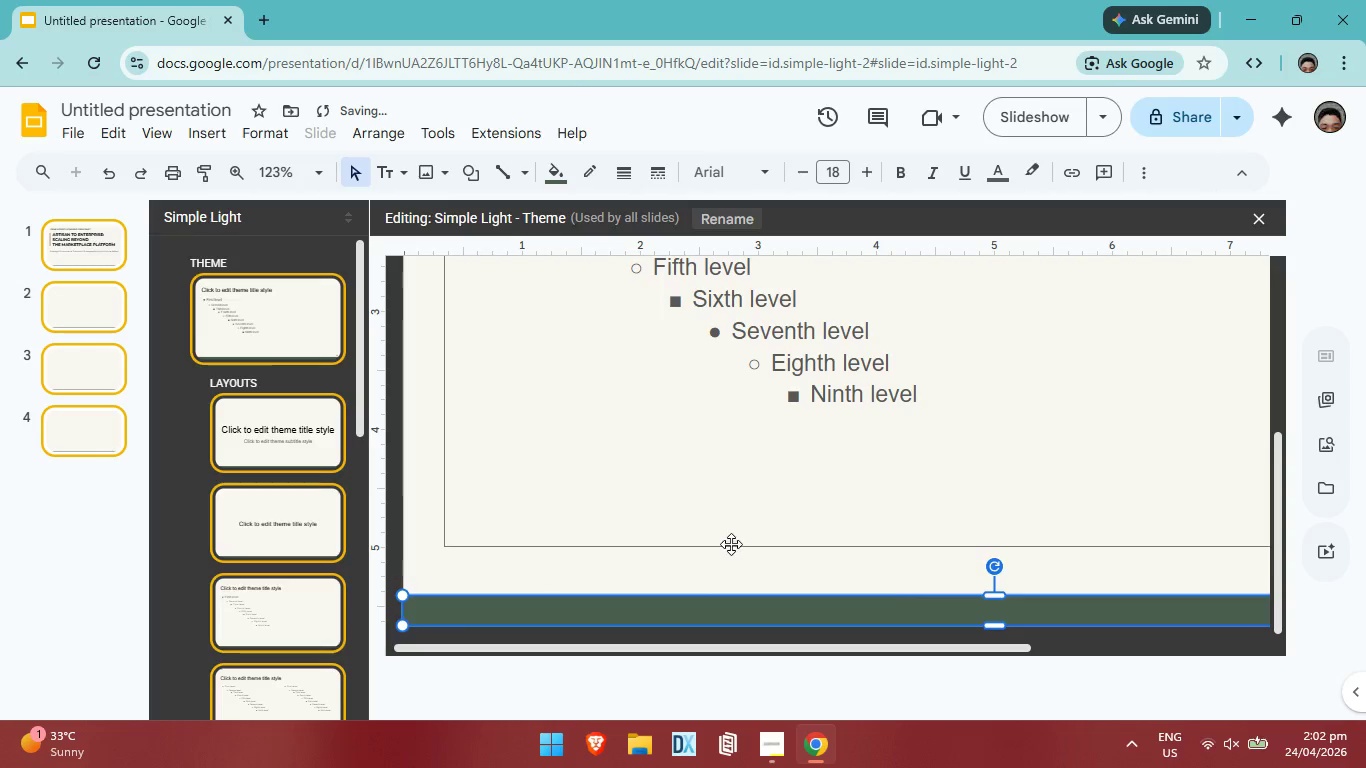 
left_click([731, 544])
 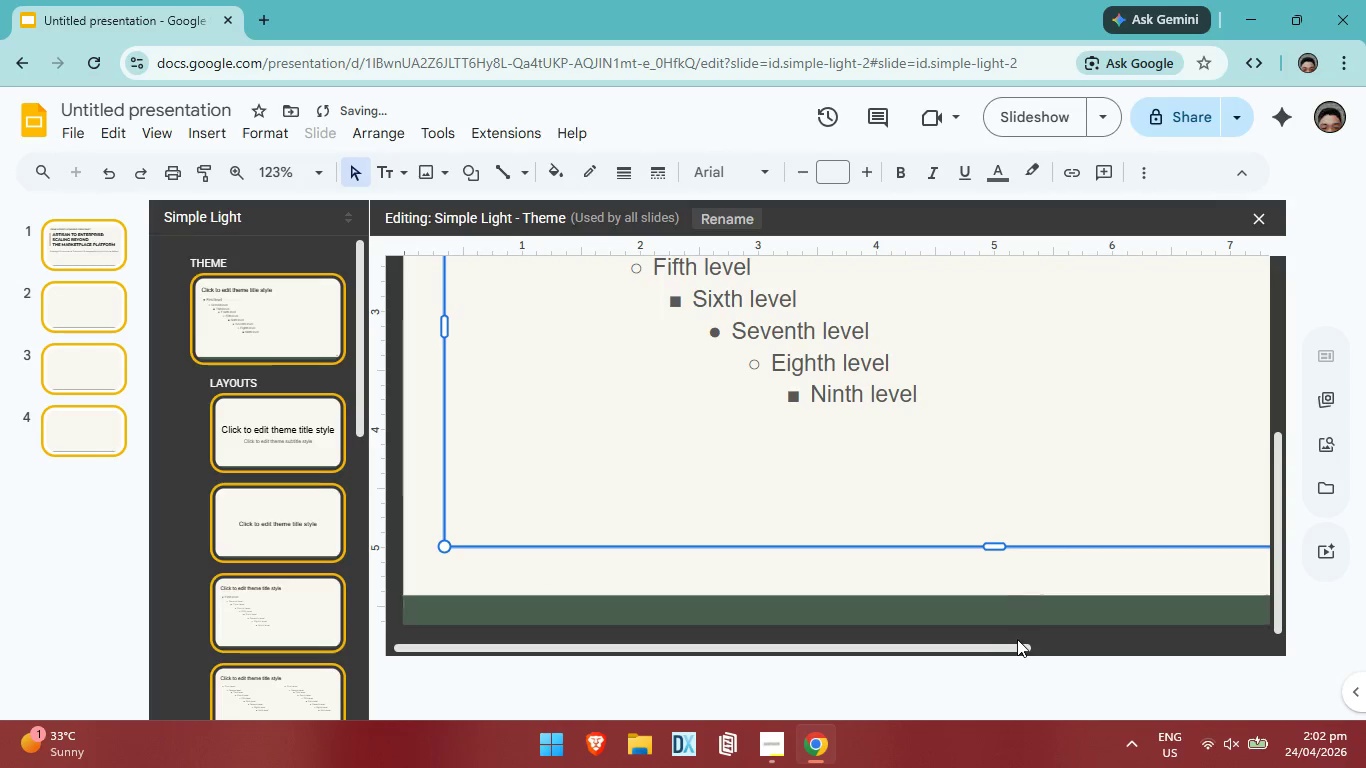 
right_click([983, 644])
 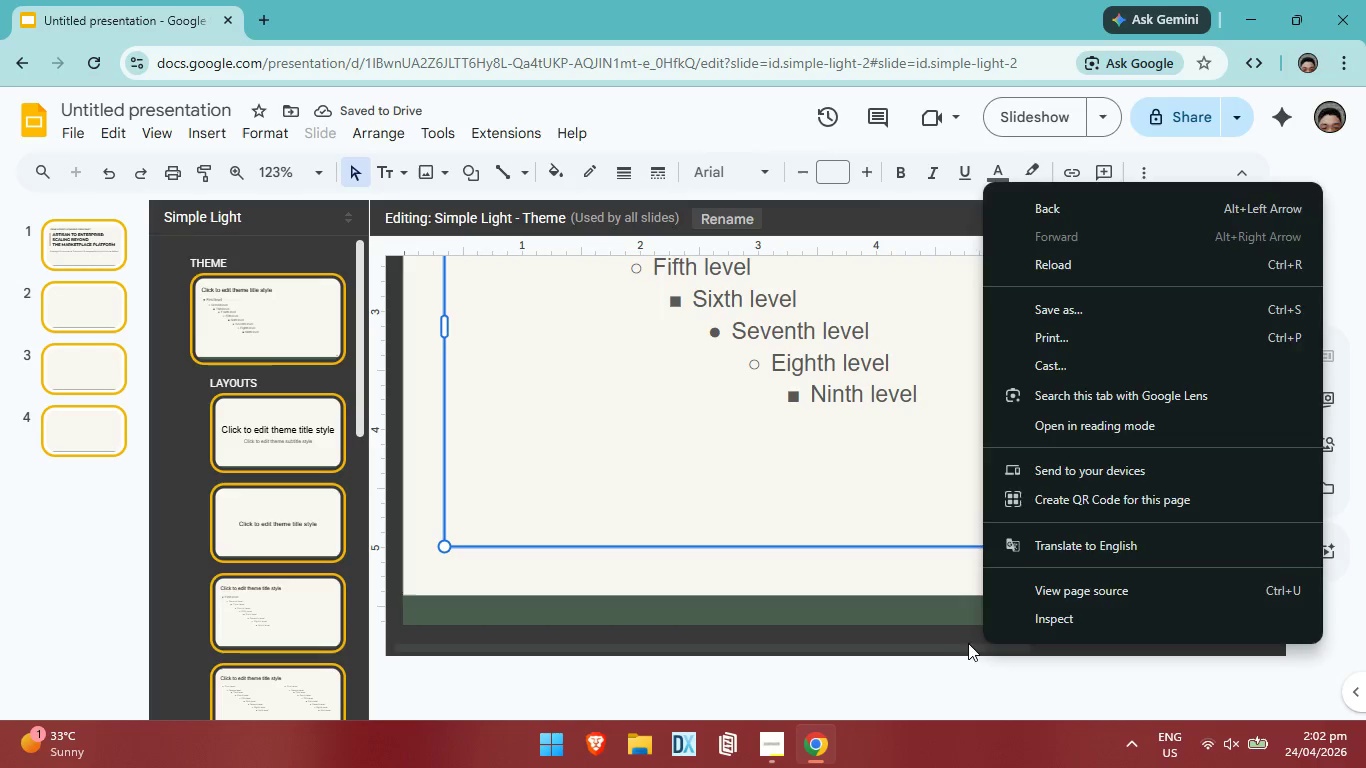 
left_click([932, 643])
 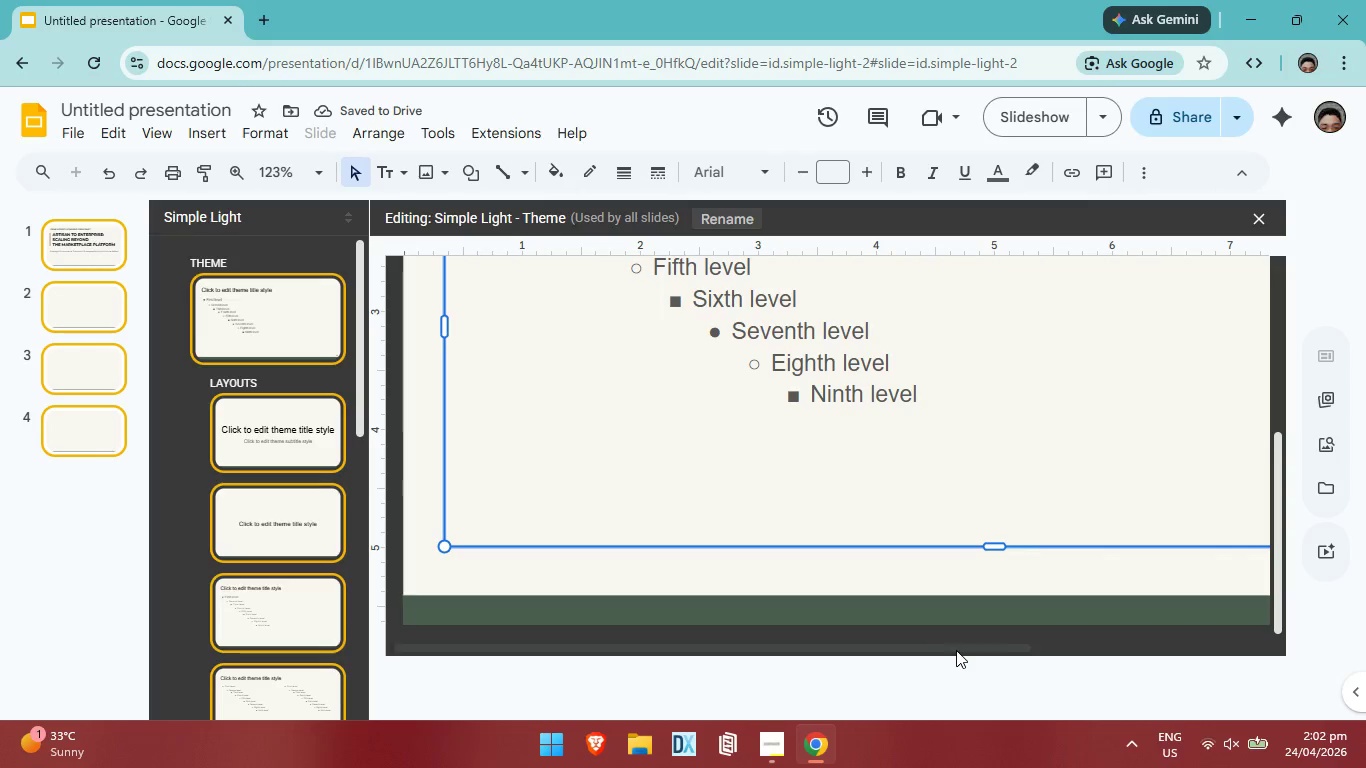 
left_click_drag(start_coordinate=[957, 649], to_coordinate=[710, 606])
 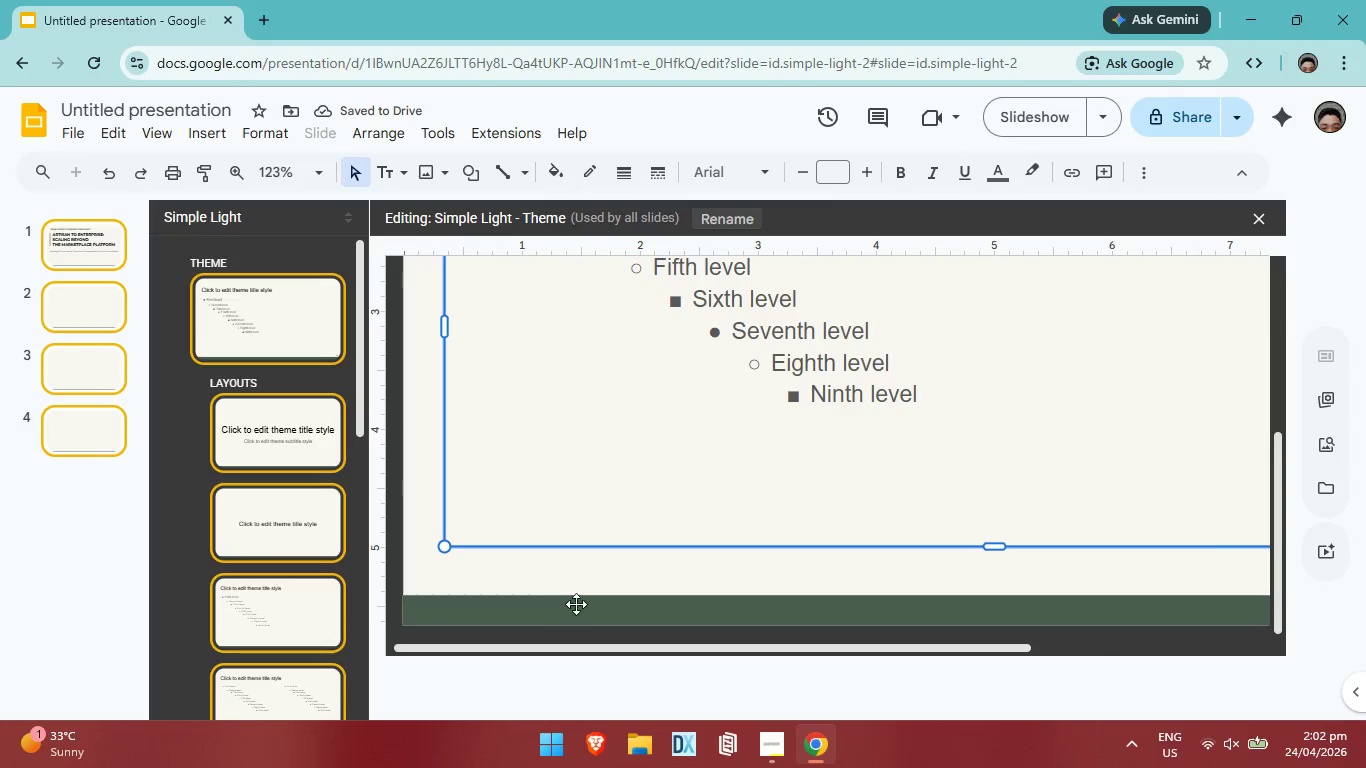 
left_click([576, 604])
 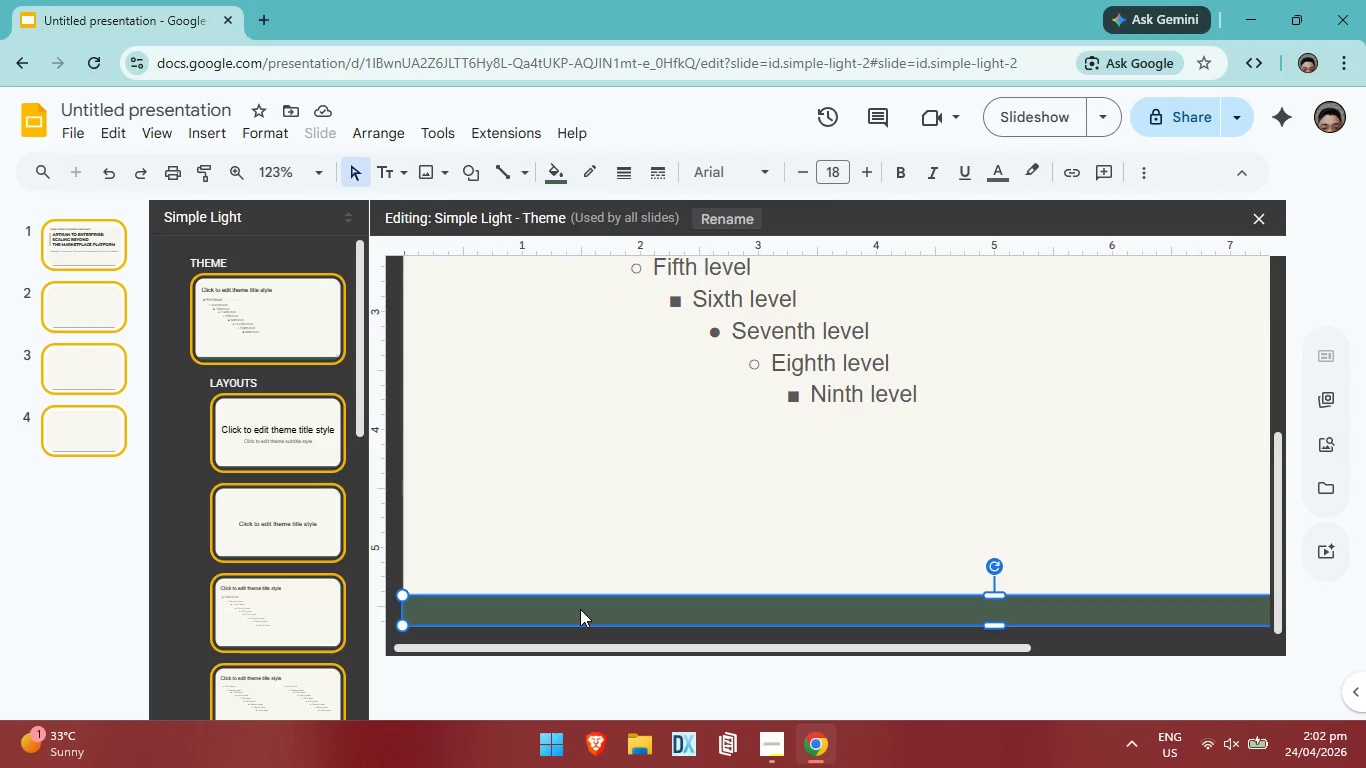 
key(ArrowRight)
 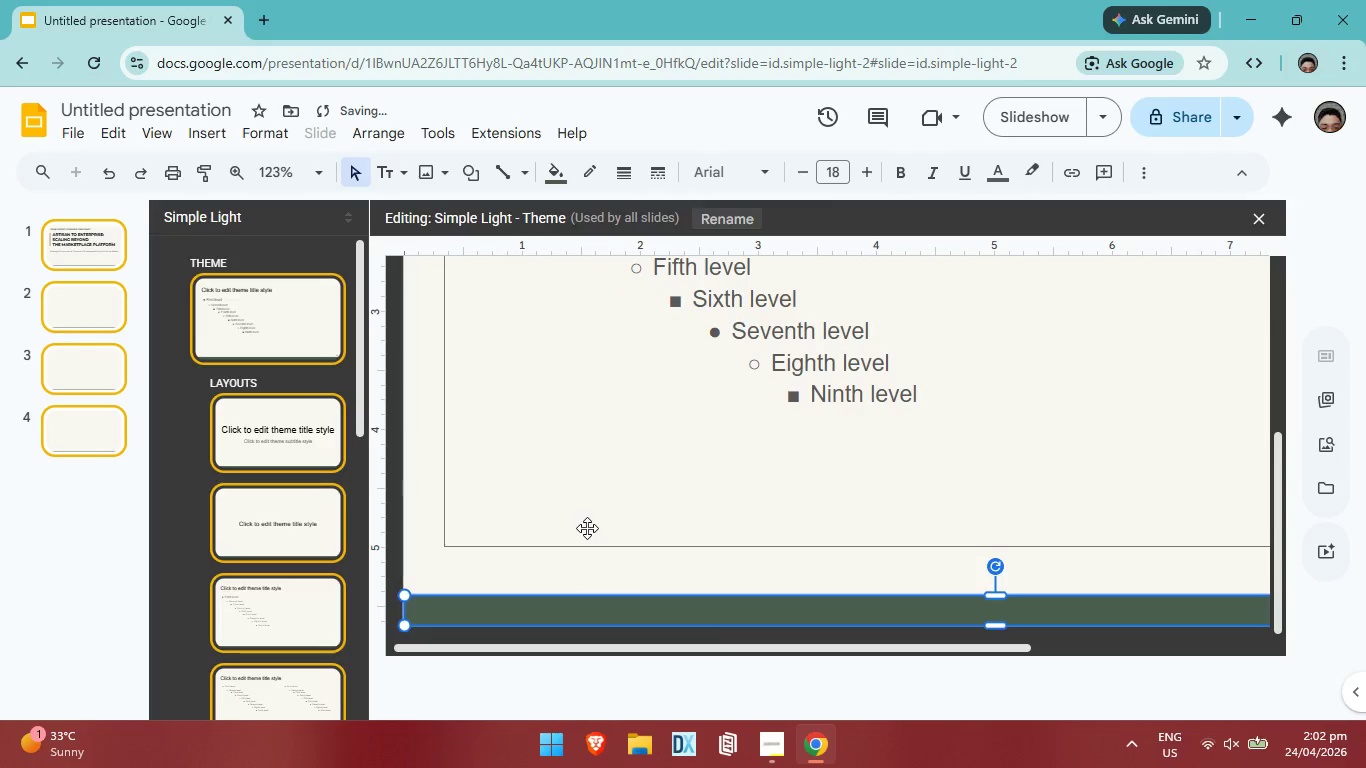 
left_click([587, 528])
 